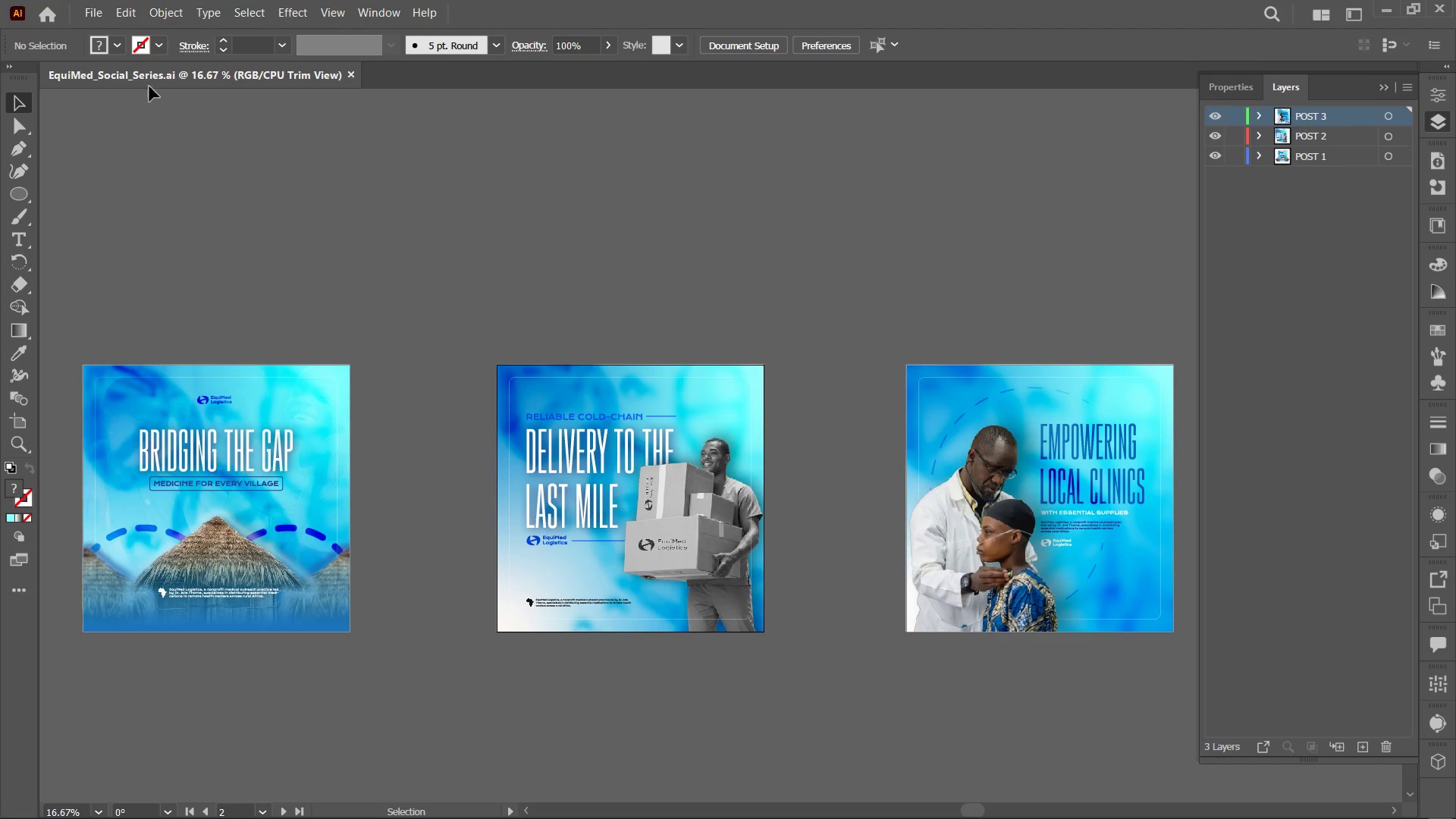 
hold_key(key=Space, duration=0.55)
 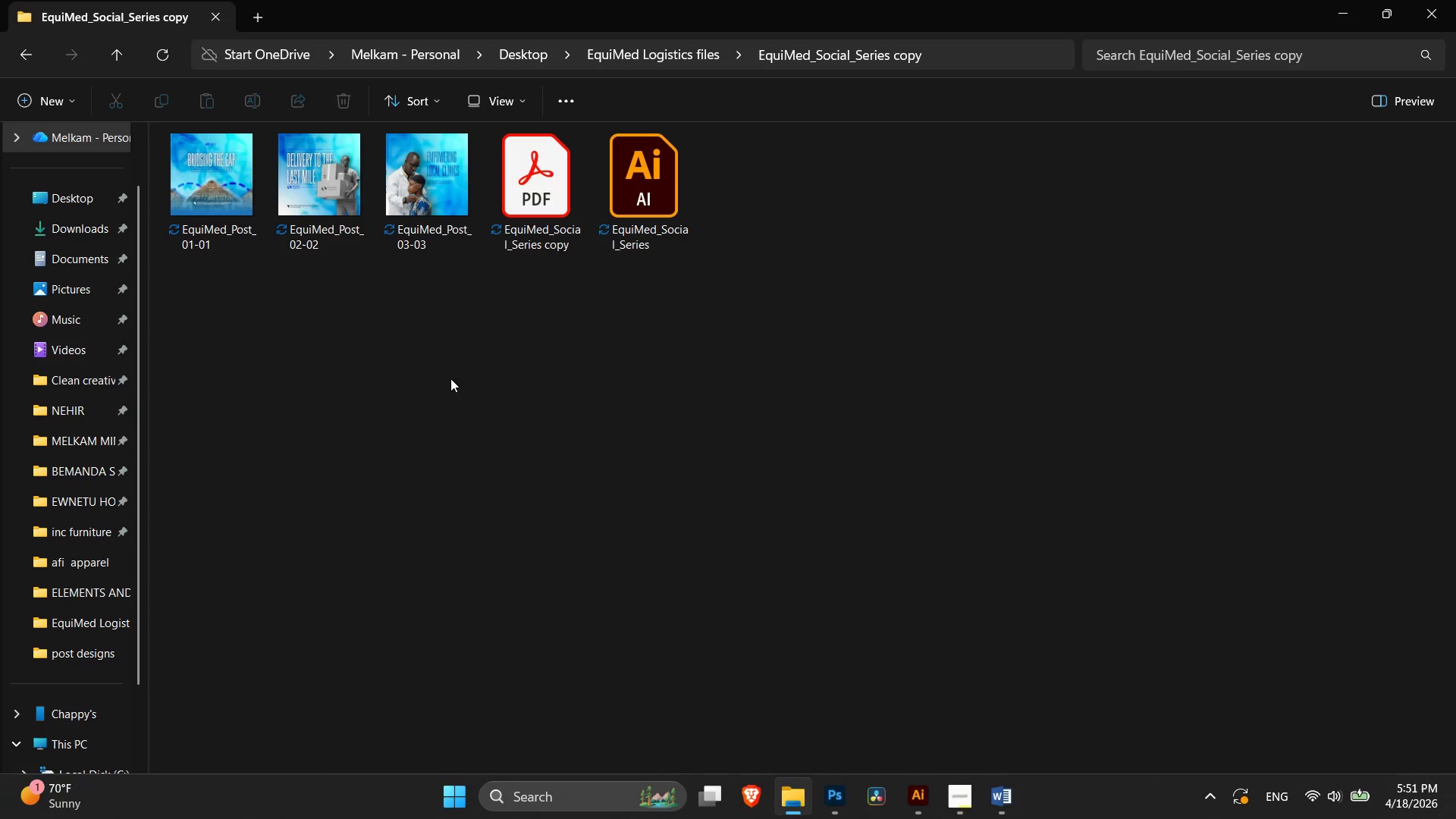 
wait(7.34)
 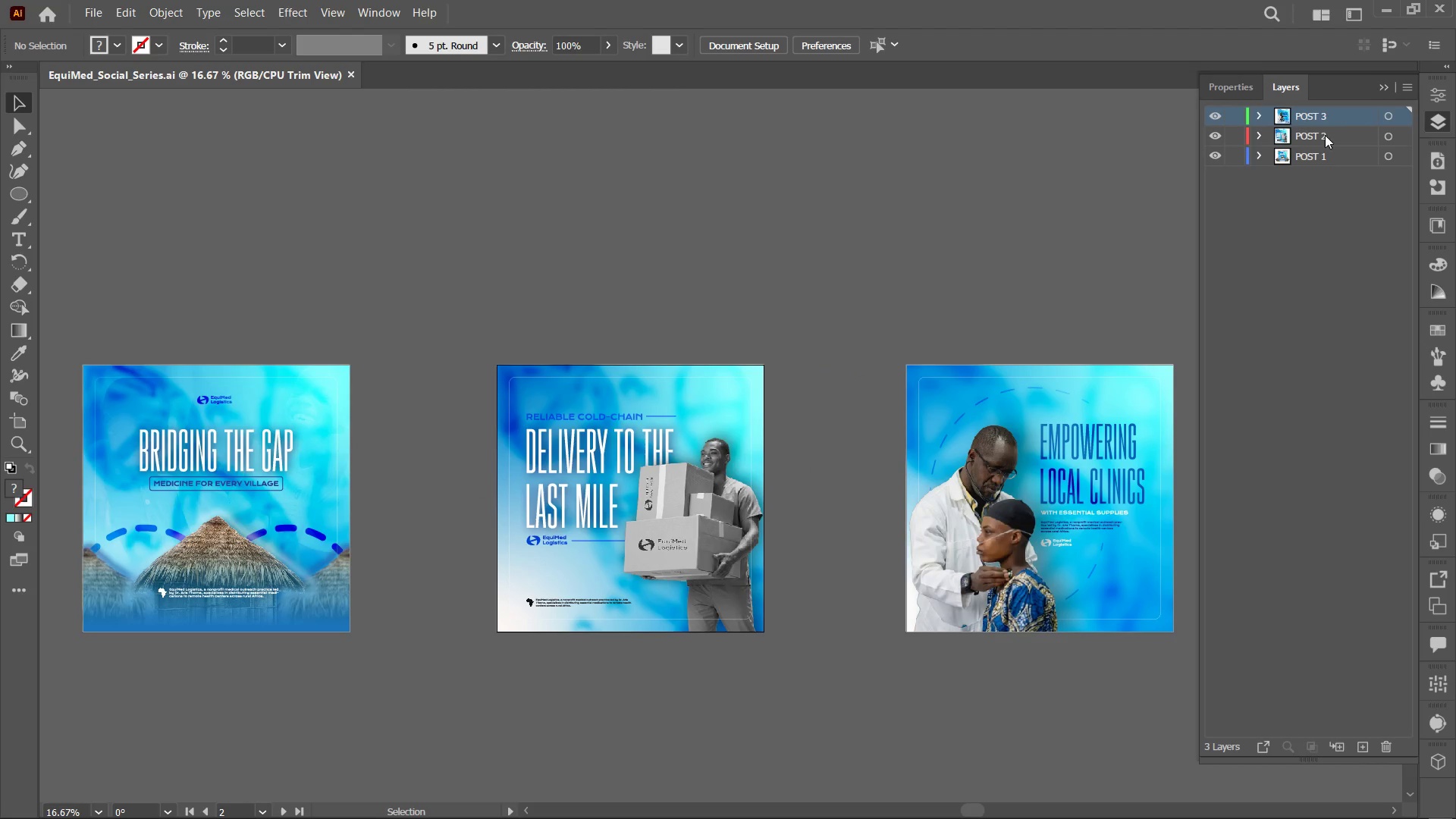 
left_click([97, 282])
 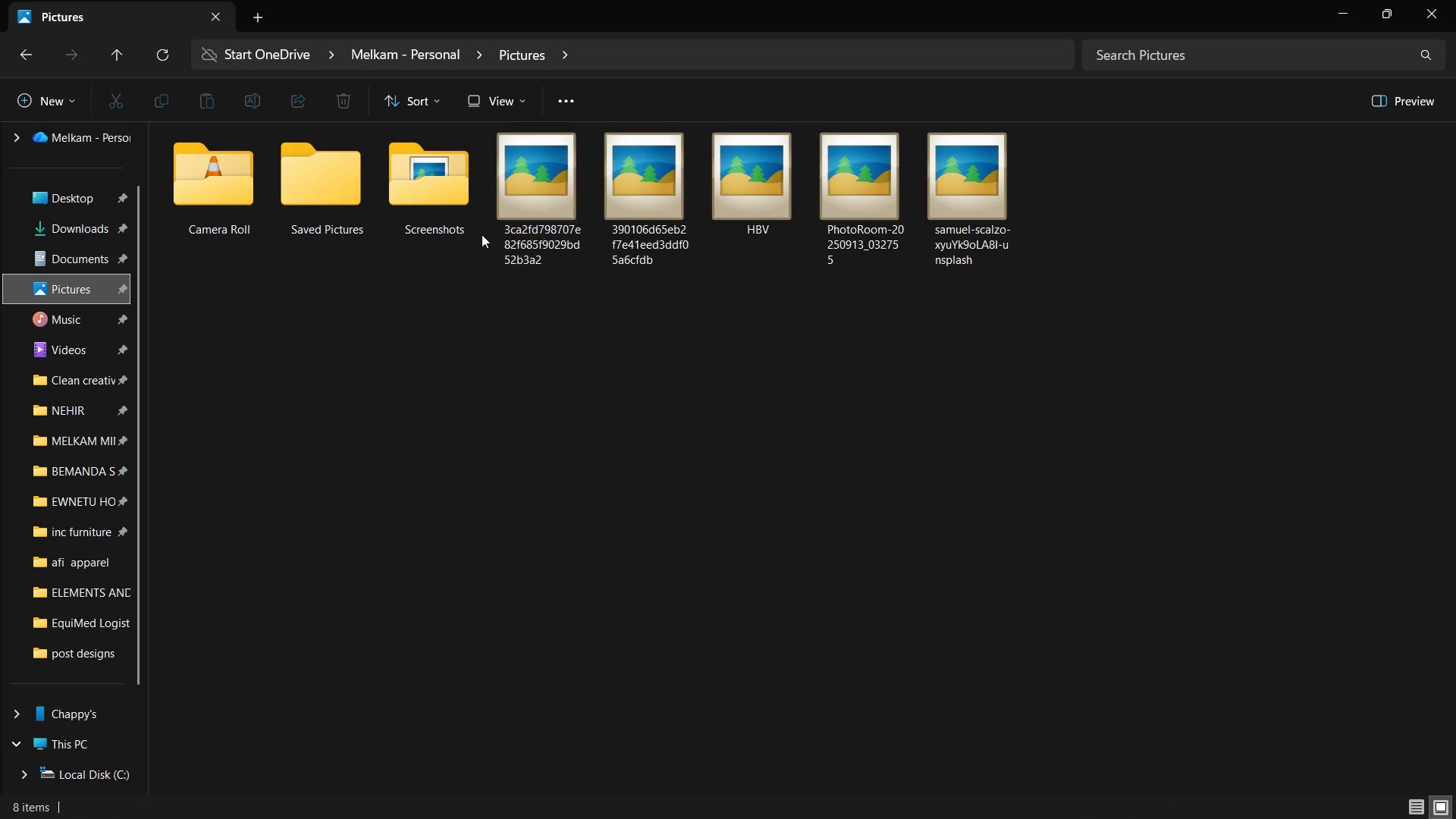 
double_click([428, 208])
 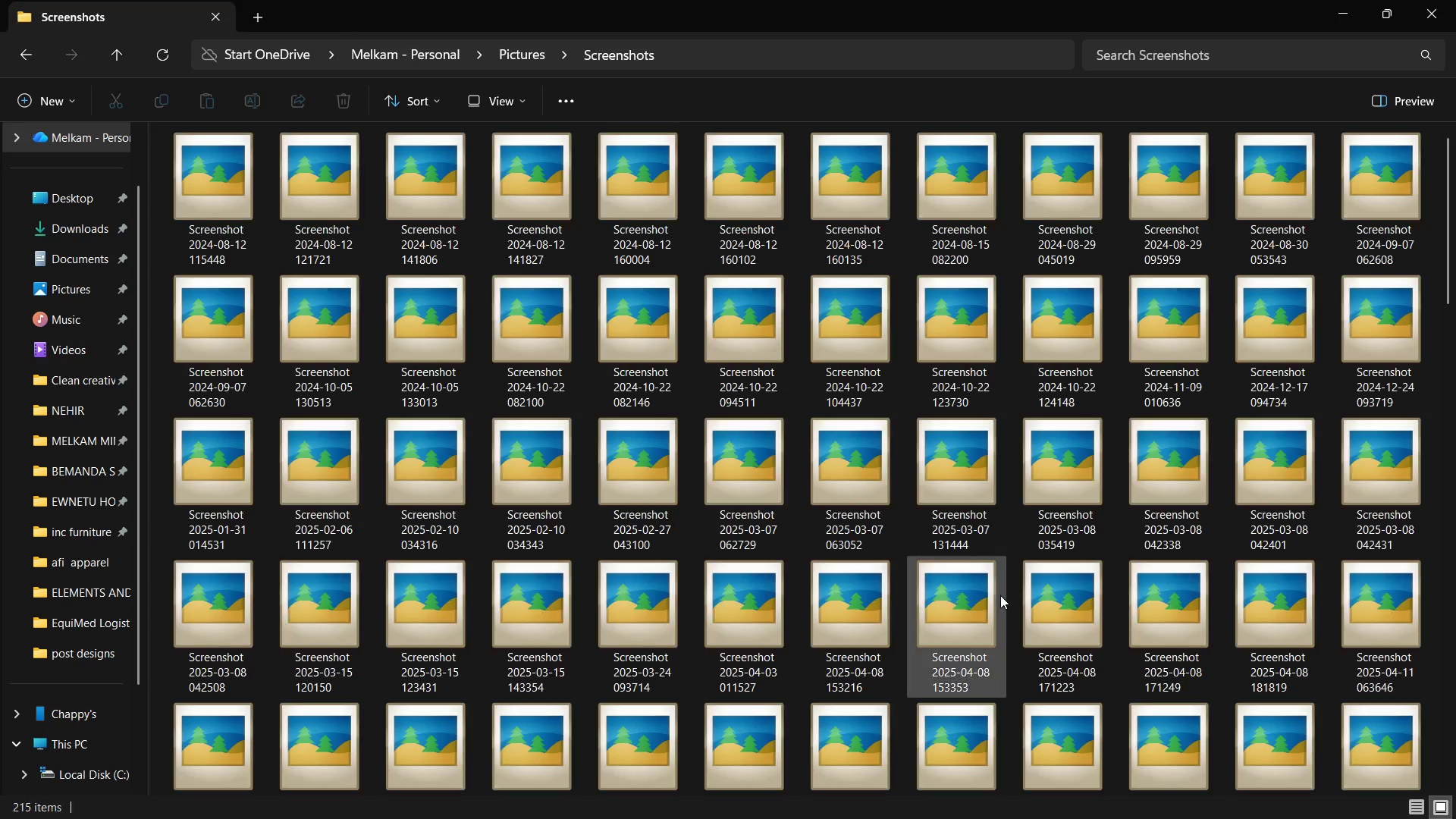 
scroll: coordinate [1002, 584], scroll_direction: down, amount: 11.0
 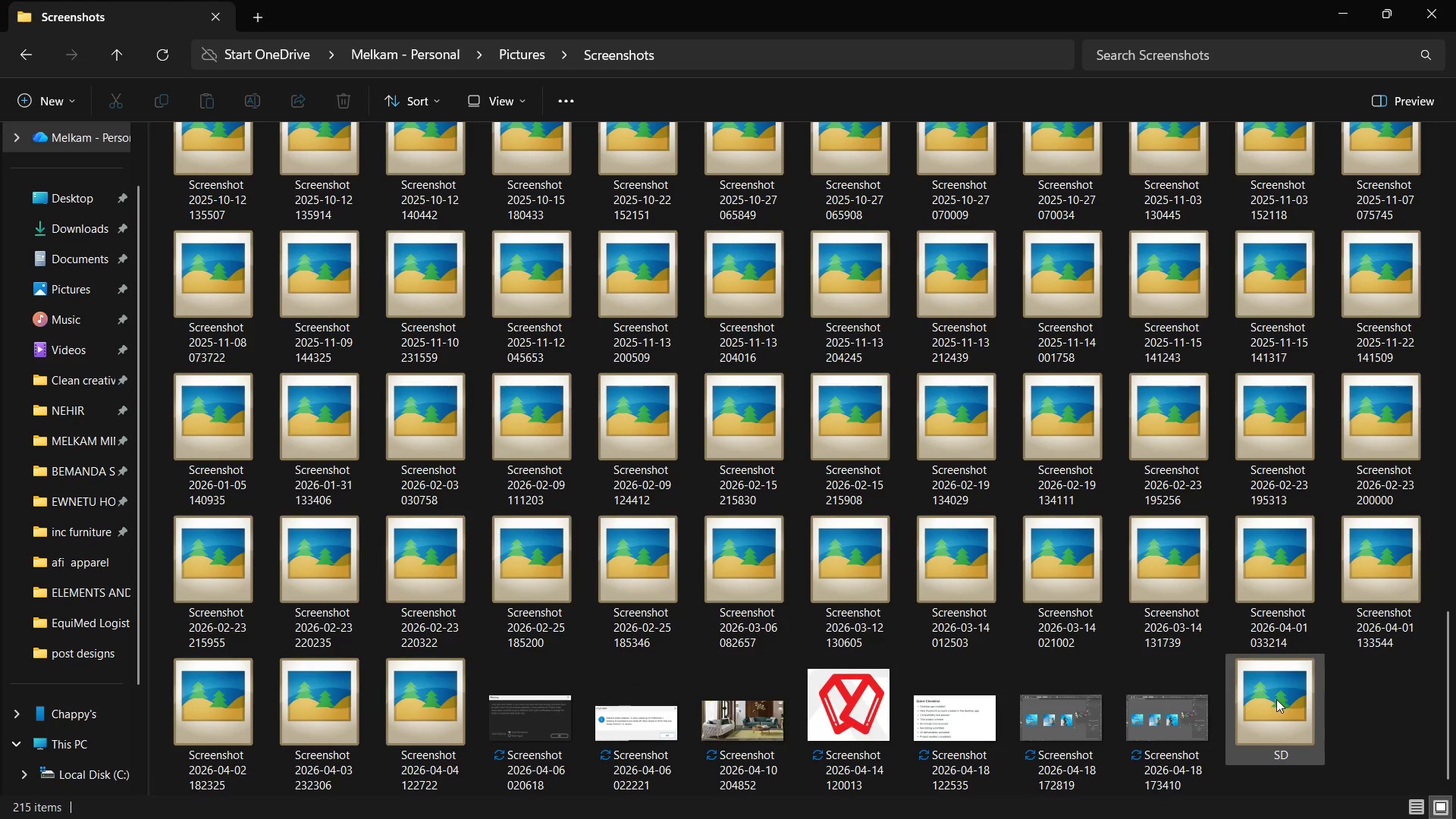 
left_click_drag(start_coordinate=[1282, 711], to_coordinate=[57, 271])
 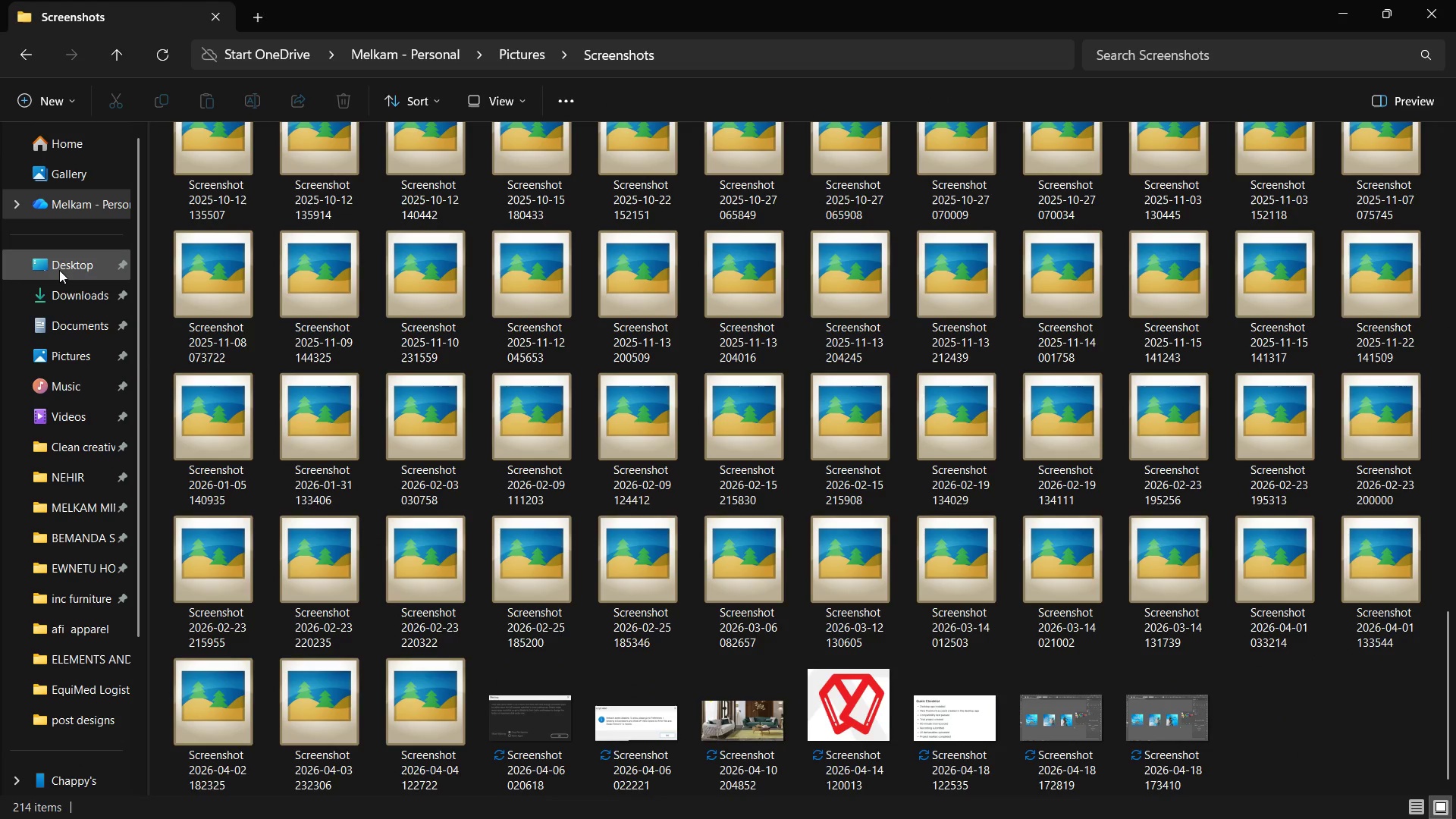 
left_click([59, 270])
 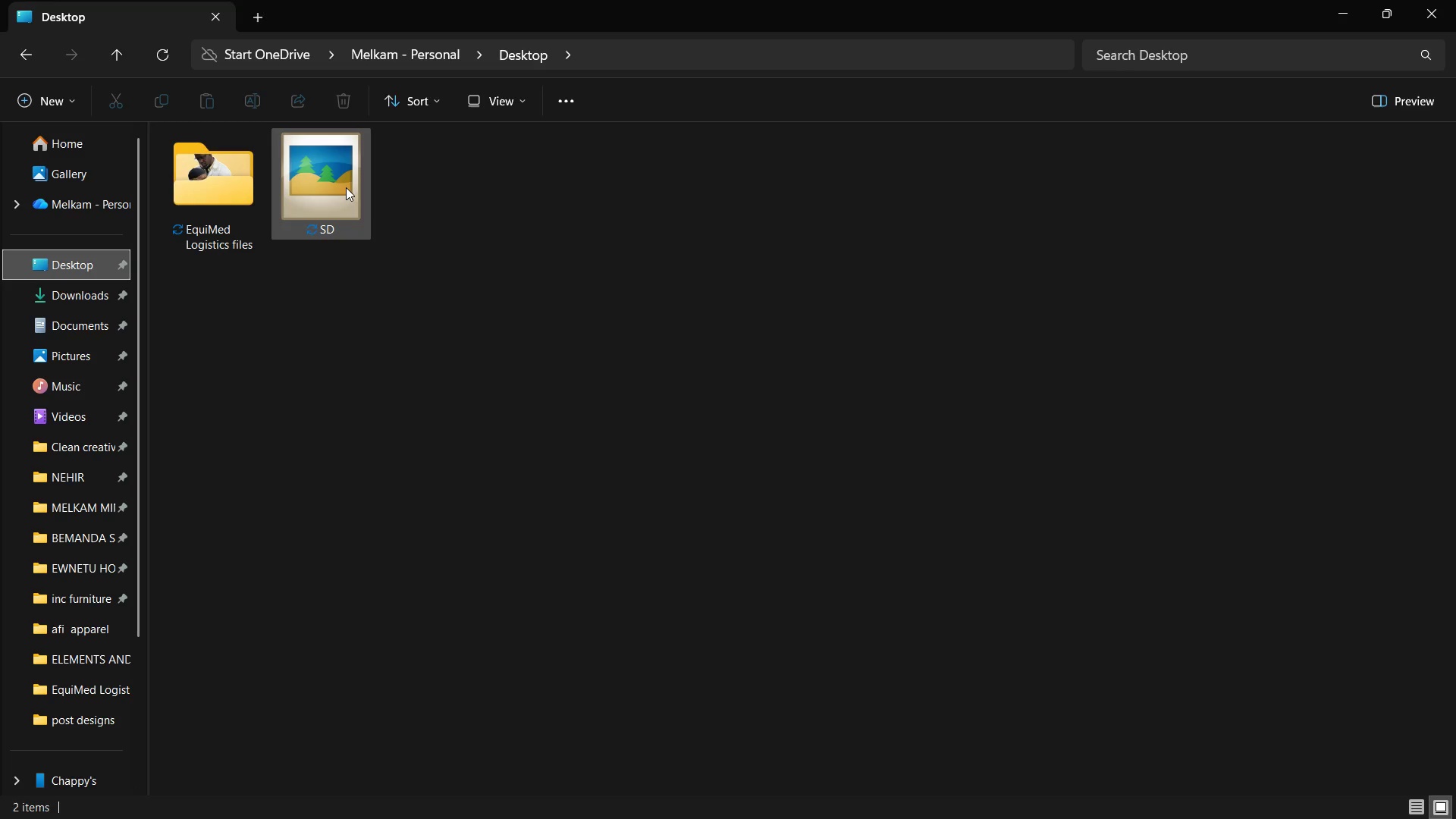 
double_click([345, 187])
 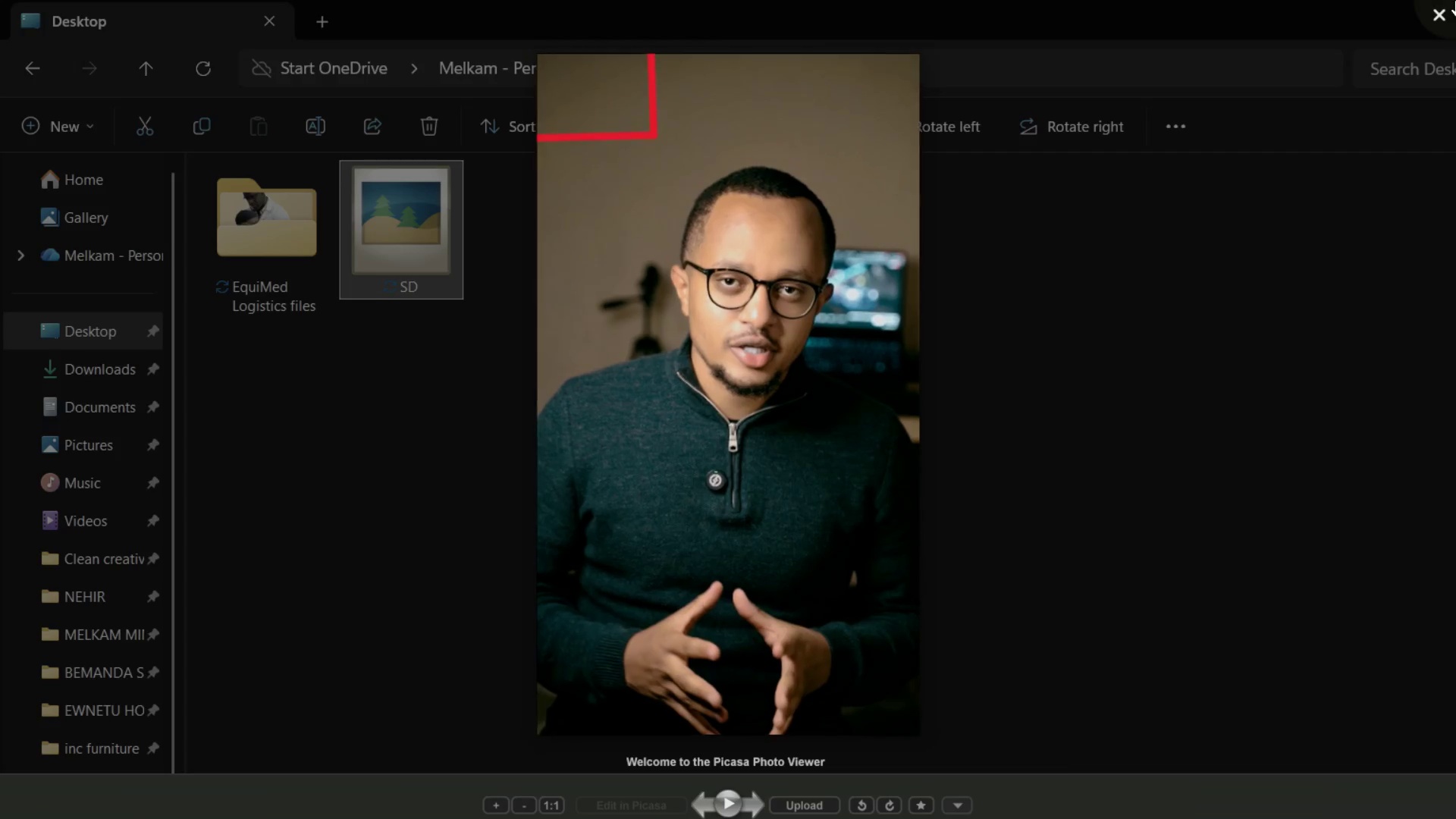 
left_click([1451, 0])
 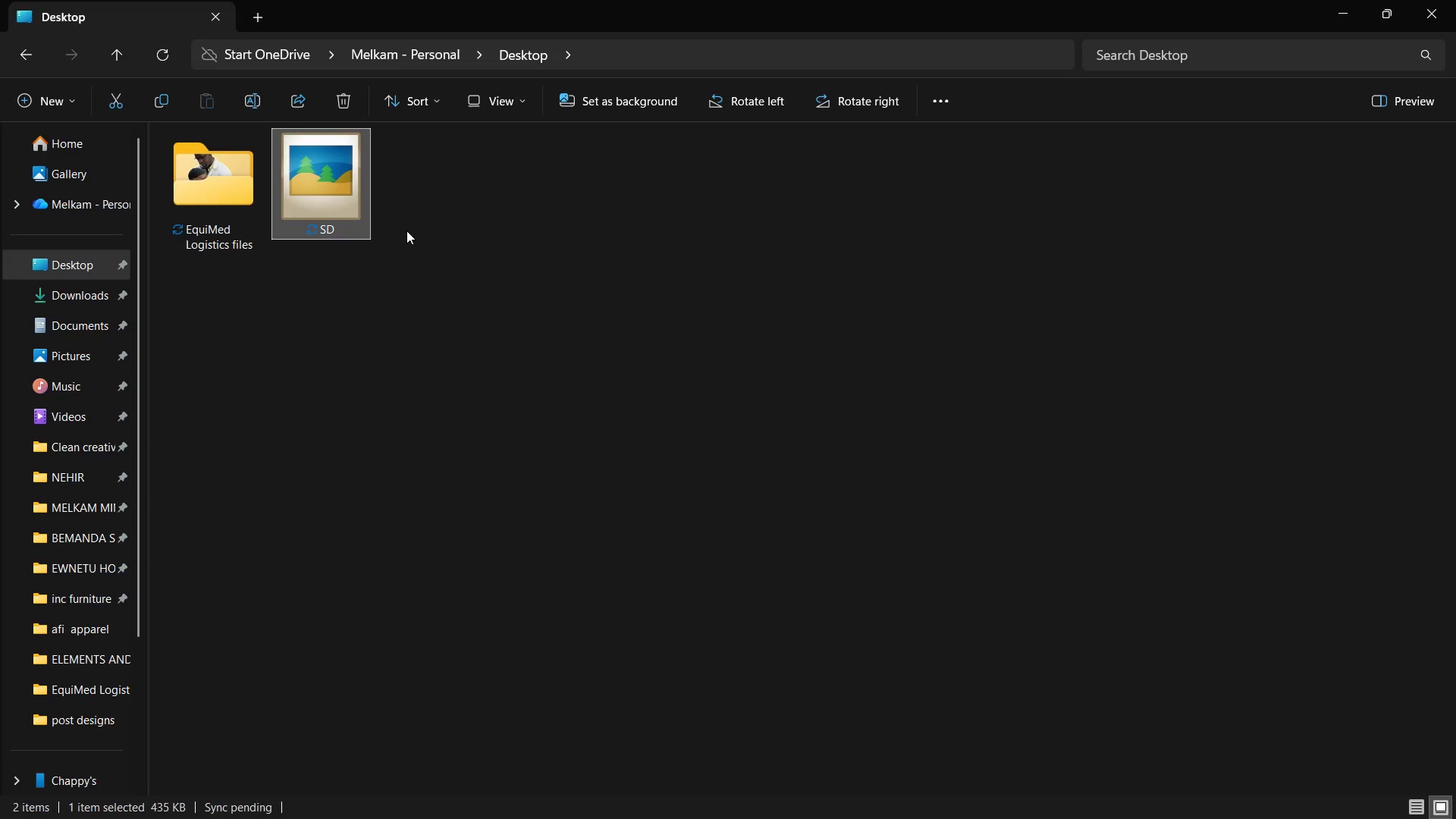 
left_click_drag(start_coordinate=[412, 187], to_coordinate=[335, 262])
 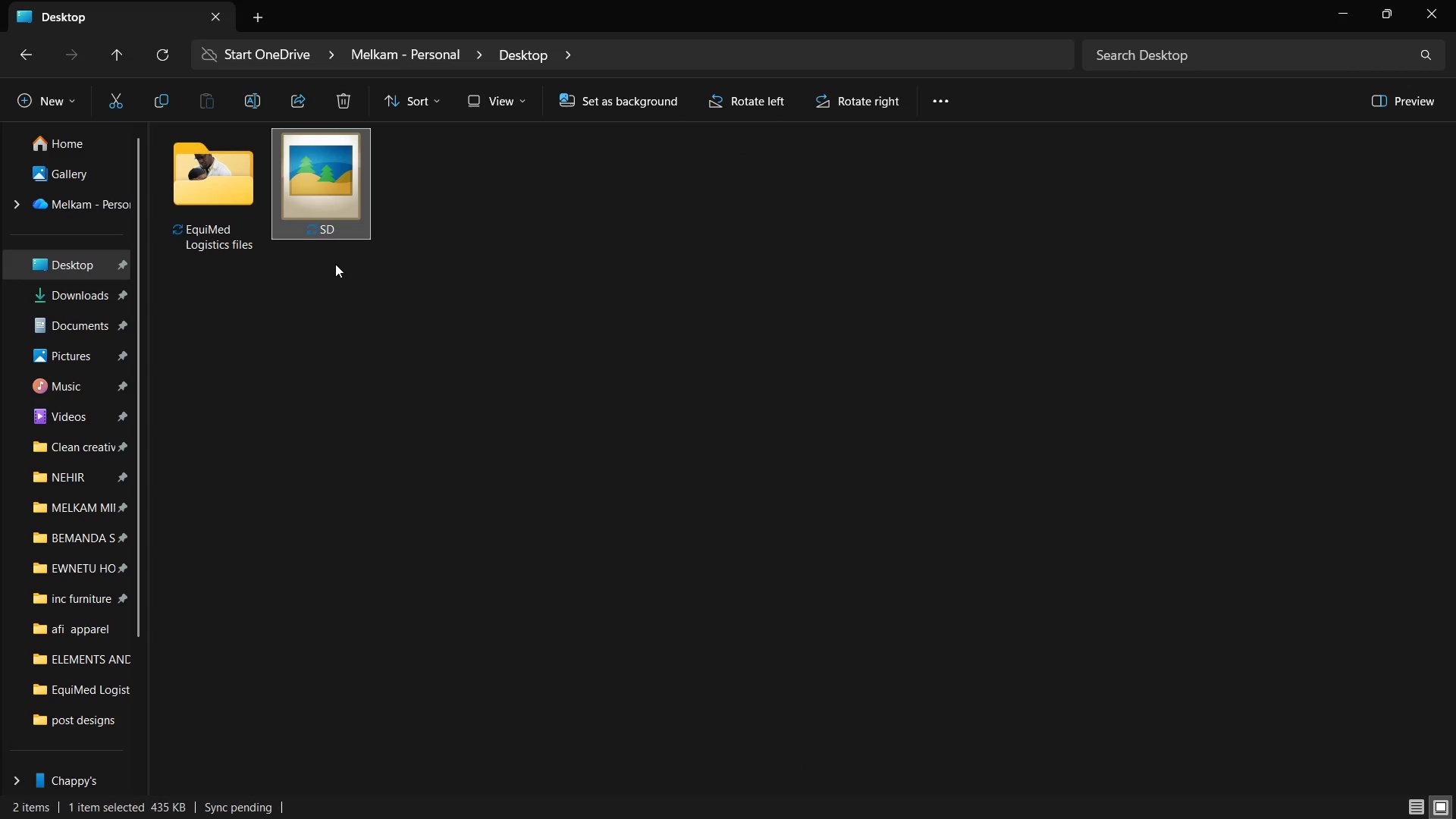 
key(Shift+Delete)
 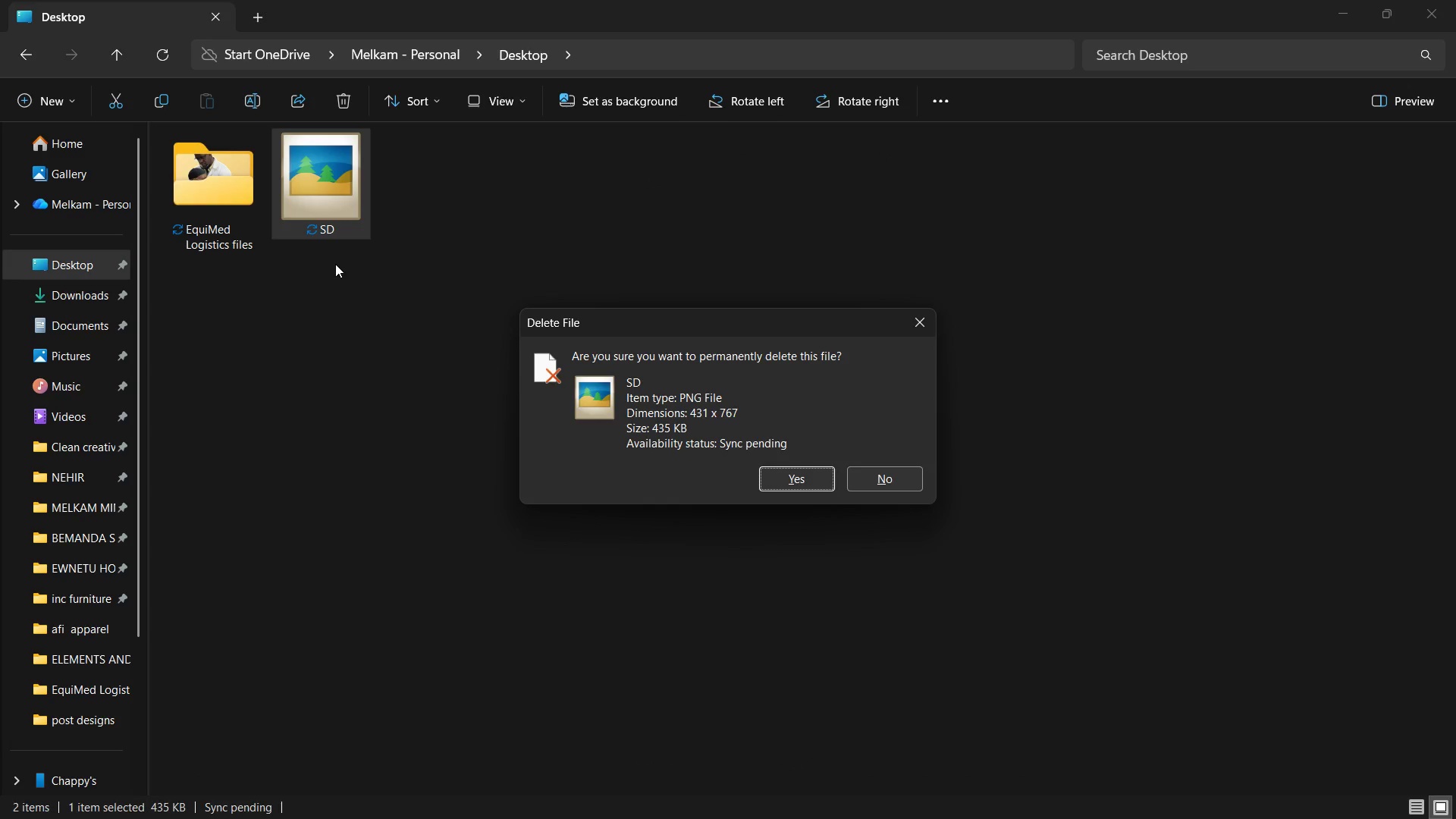 
key(Enter)
 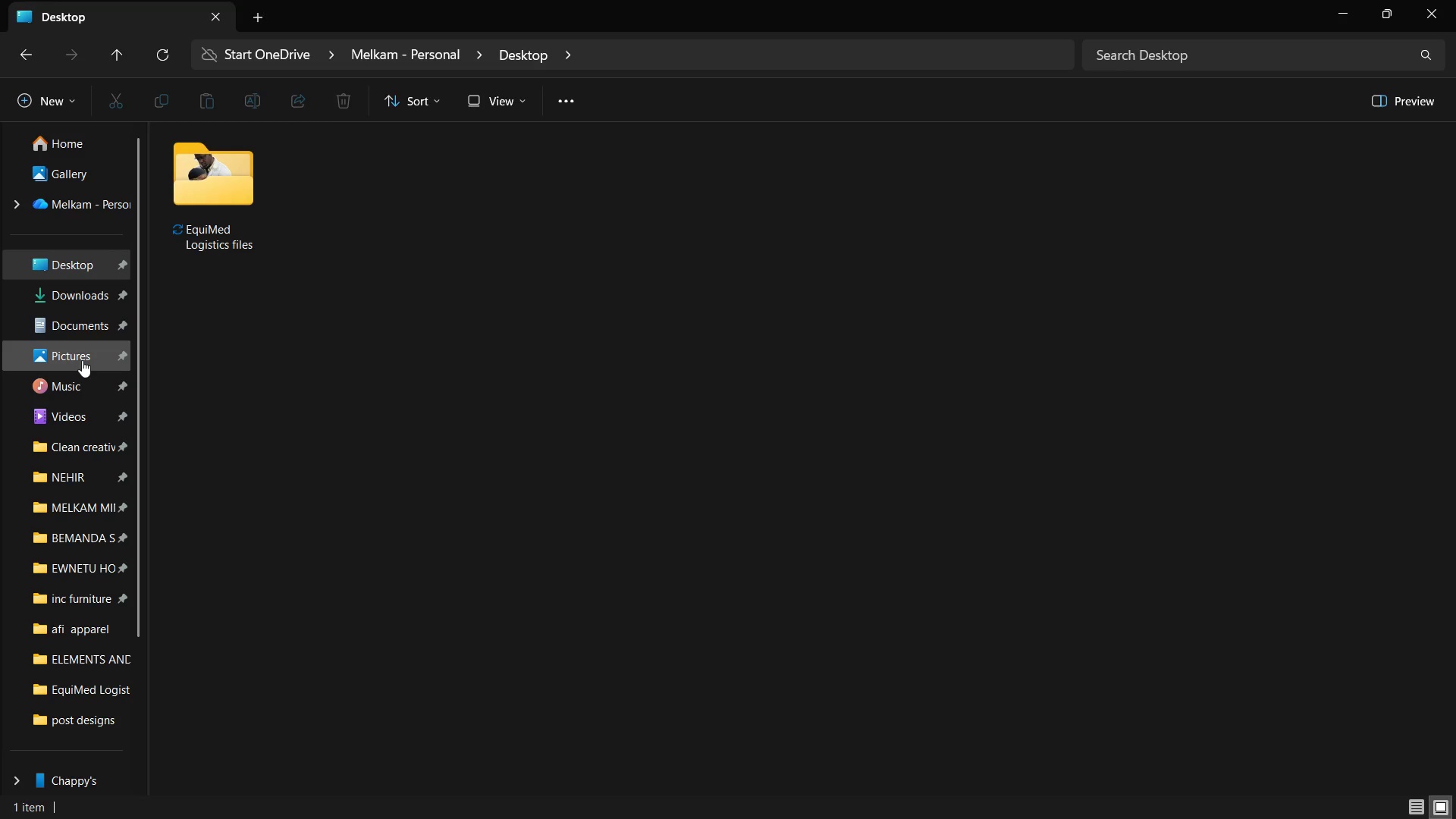 
left_click([82, 360])
 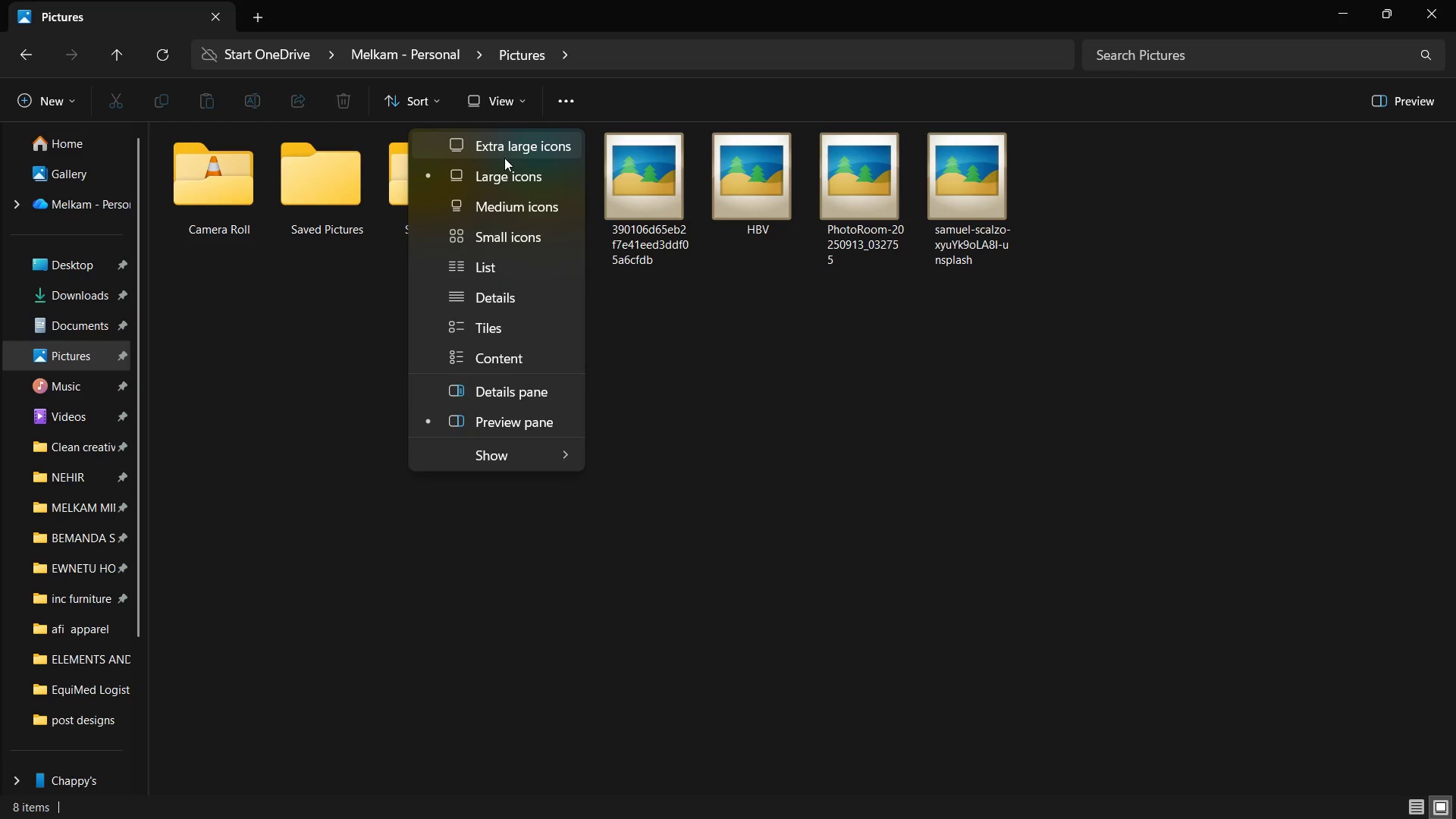 
left_click([512, 230])
 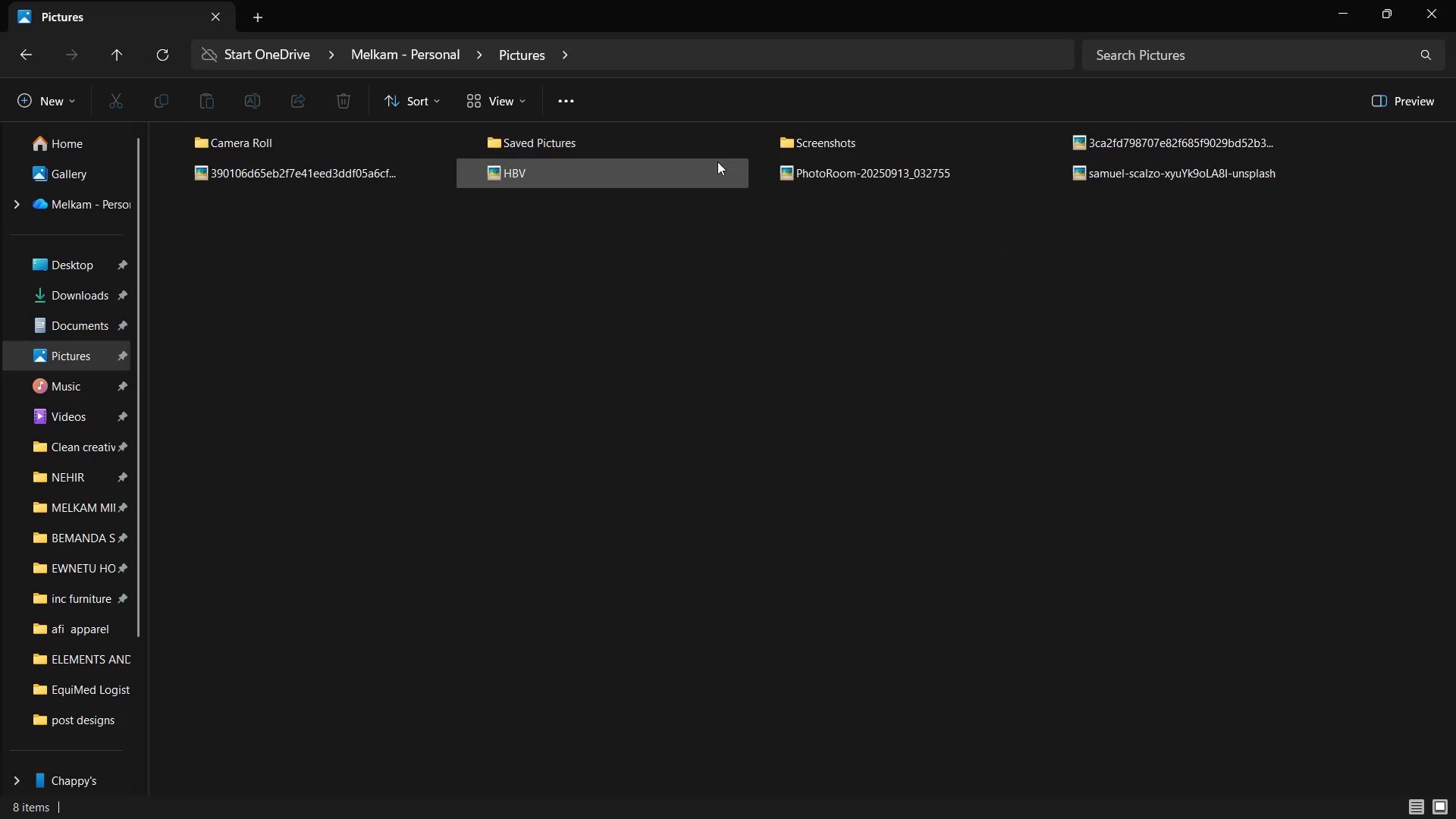 
double_click([785, 143])
 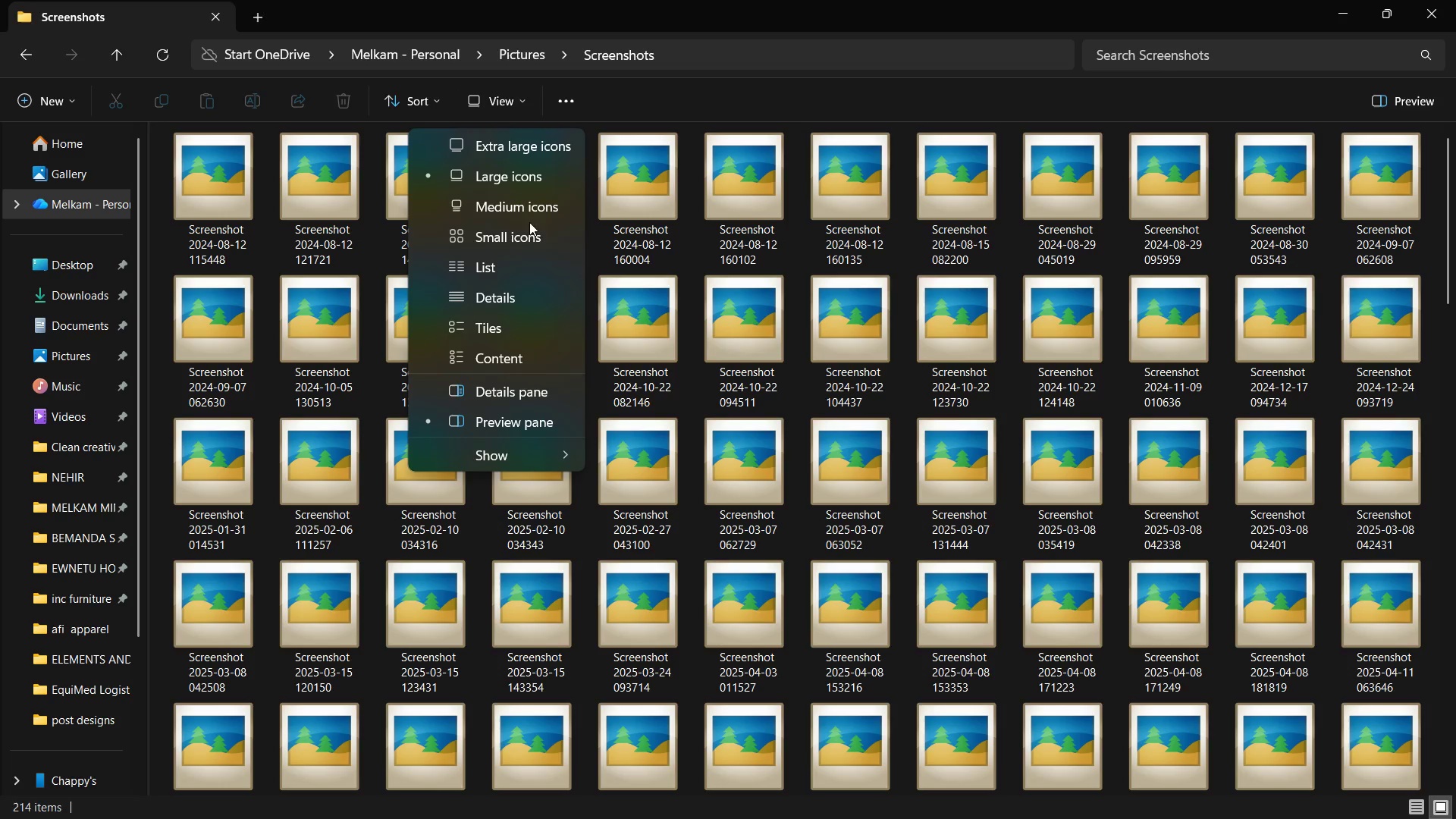 
left_click([522, 260])
 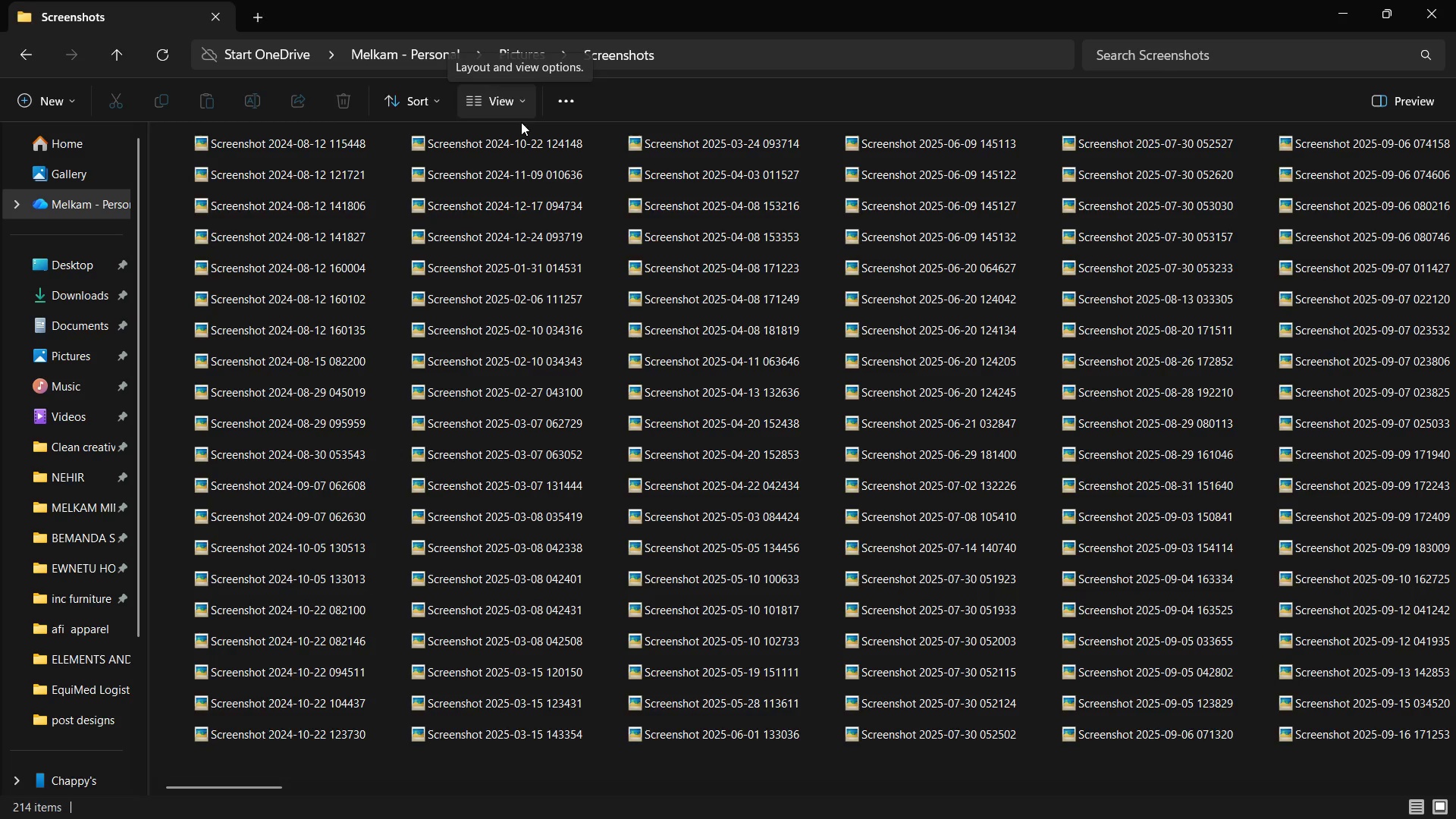 
scroll: coordinate [519, 592], scroll_direction: down, amount: 12.0
 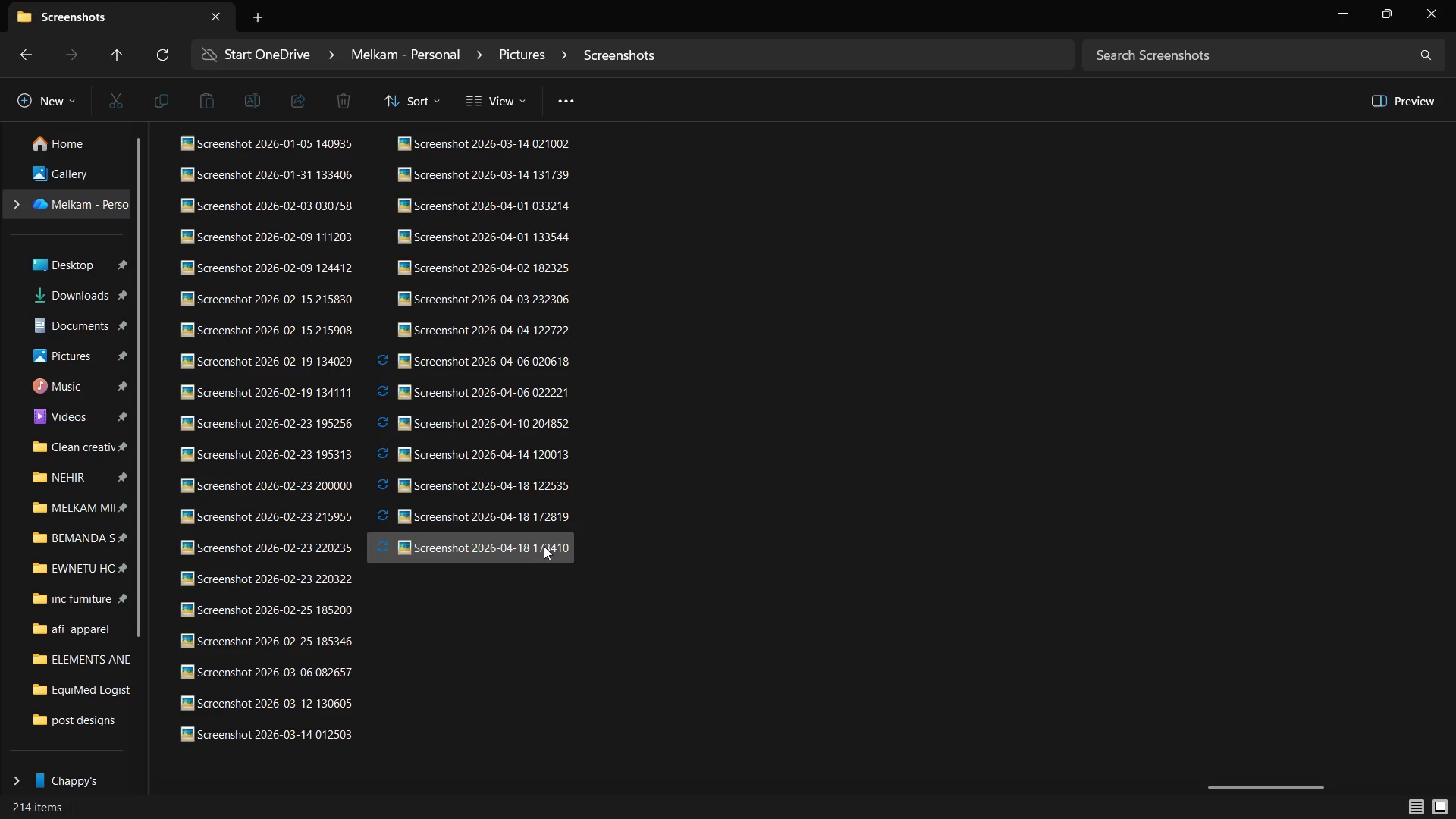 
double_click([544, 546])
 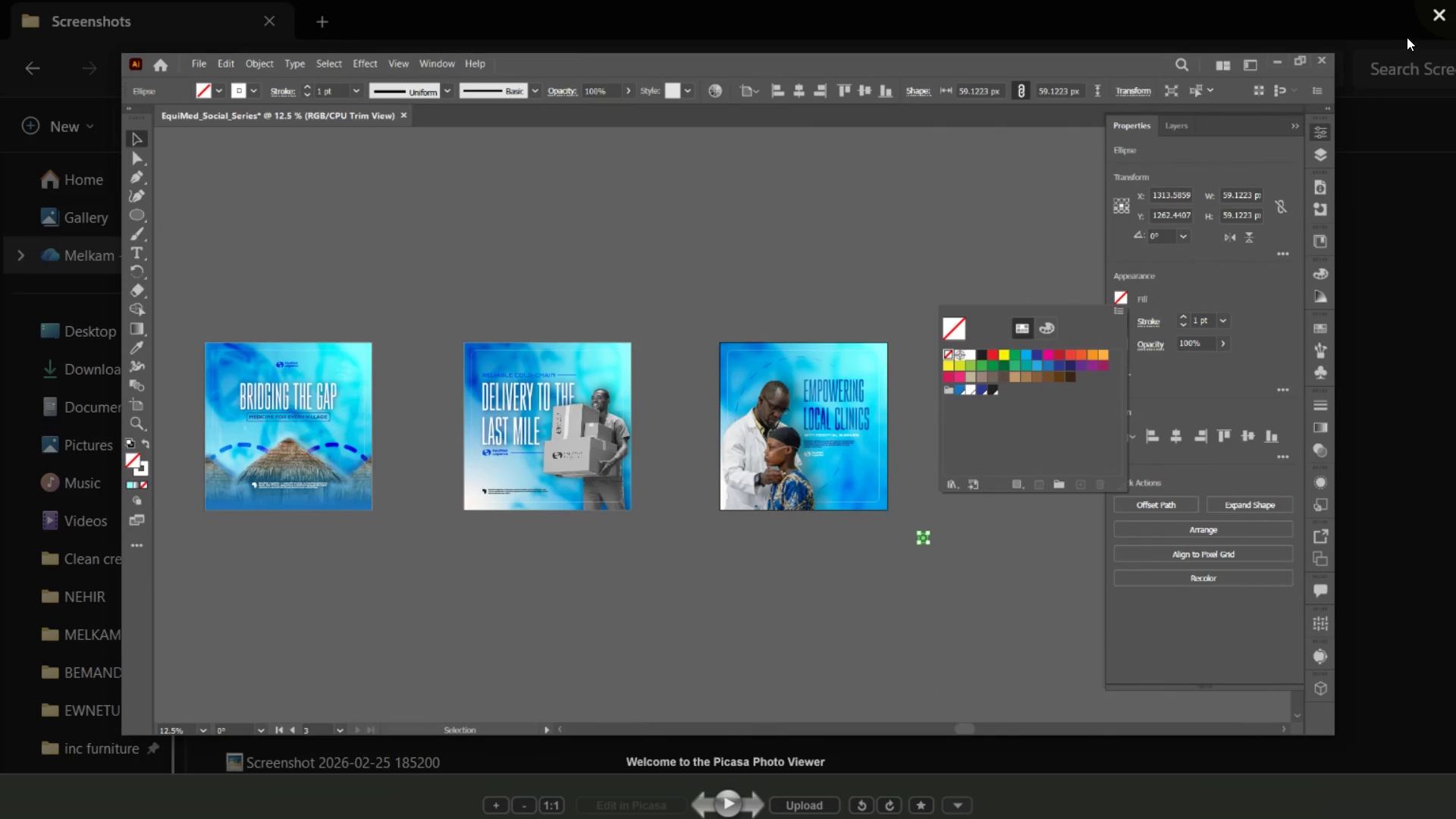 
left_click([1428, 9])
 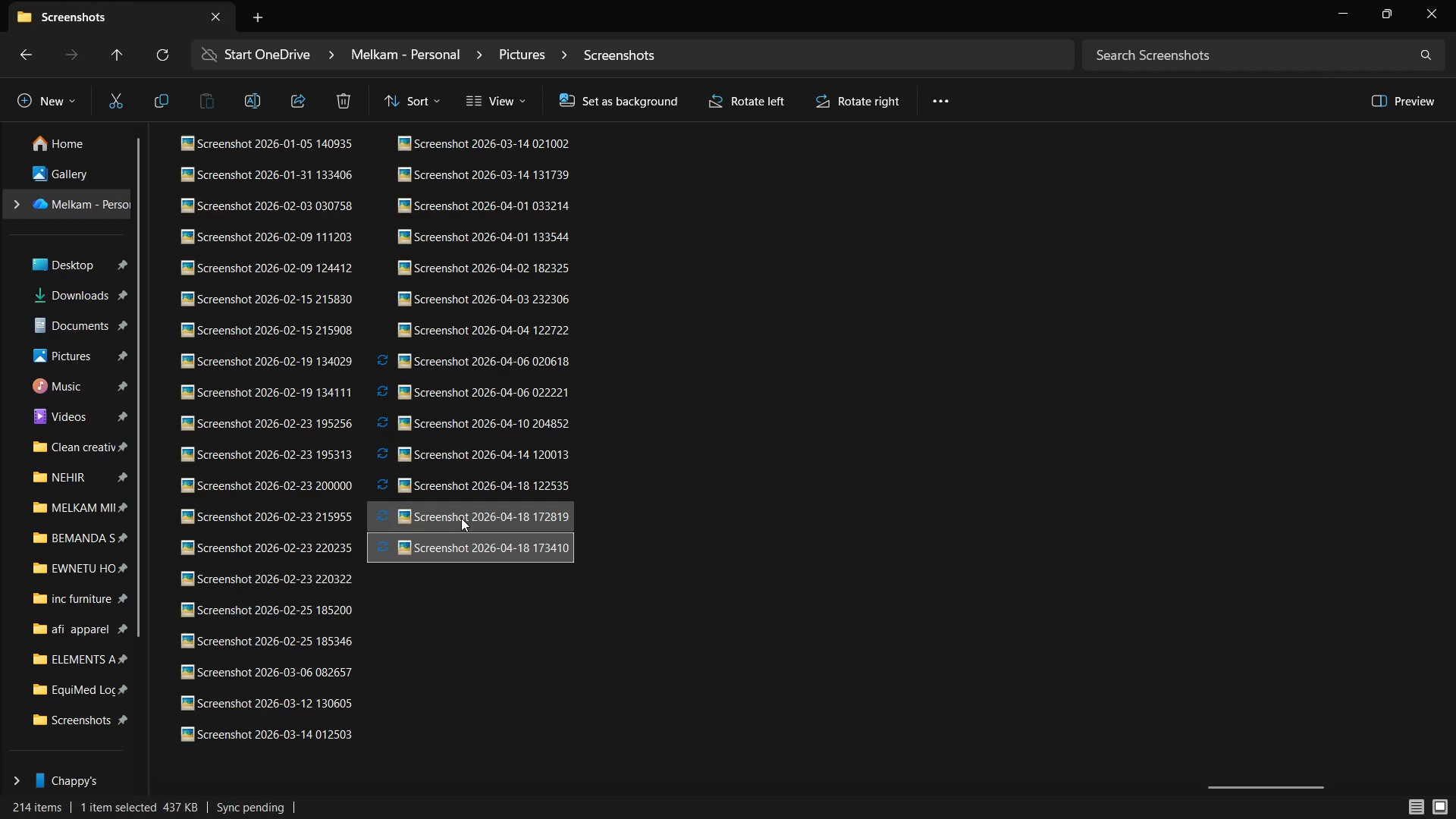 
left_click_drag(start_coordinate=[472, 551], to_coordinate=[87, 263])
 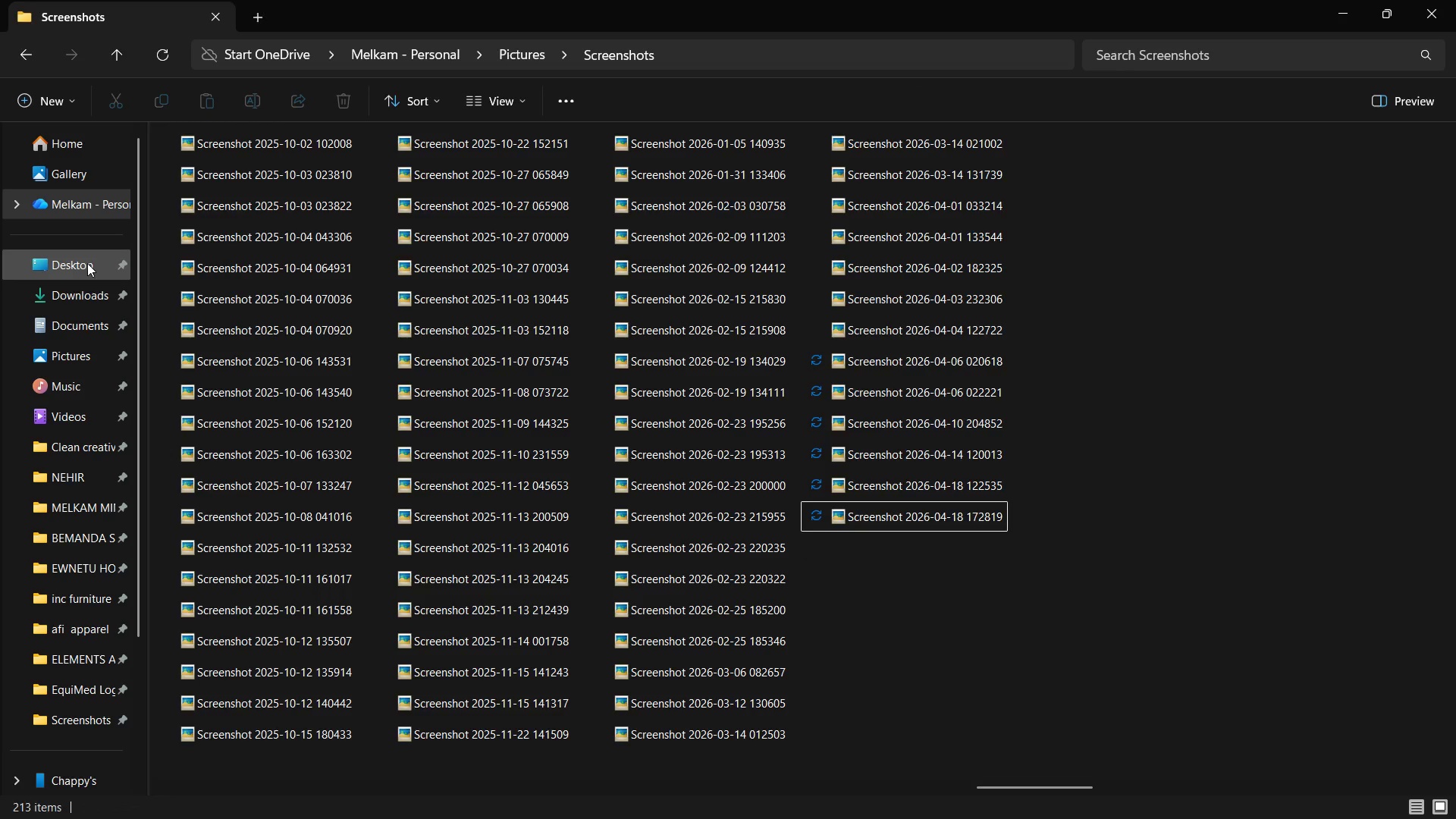 
left_click([87, 263])
 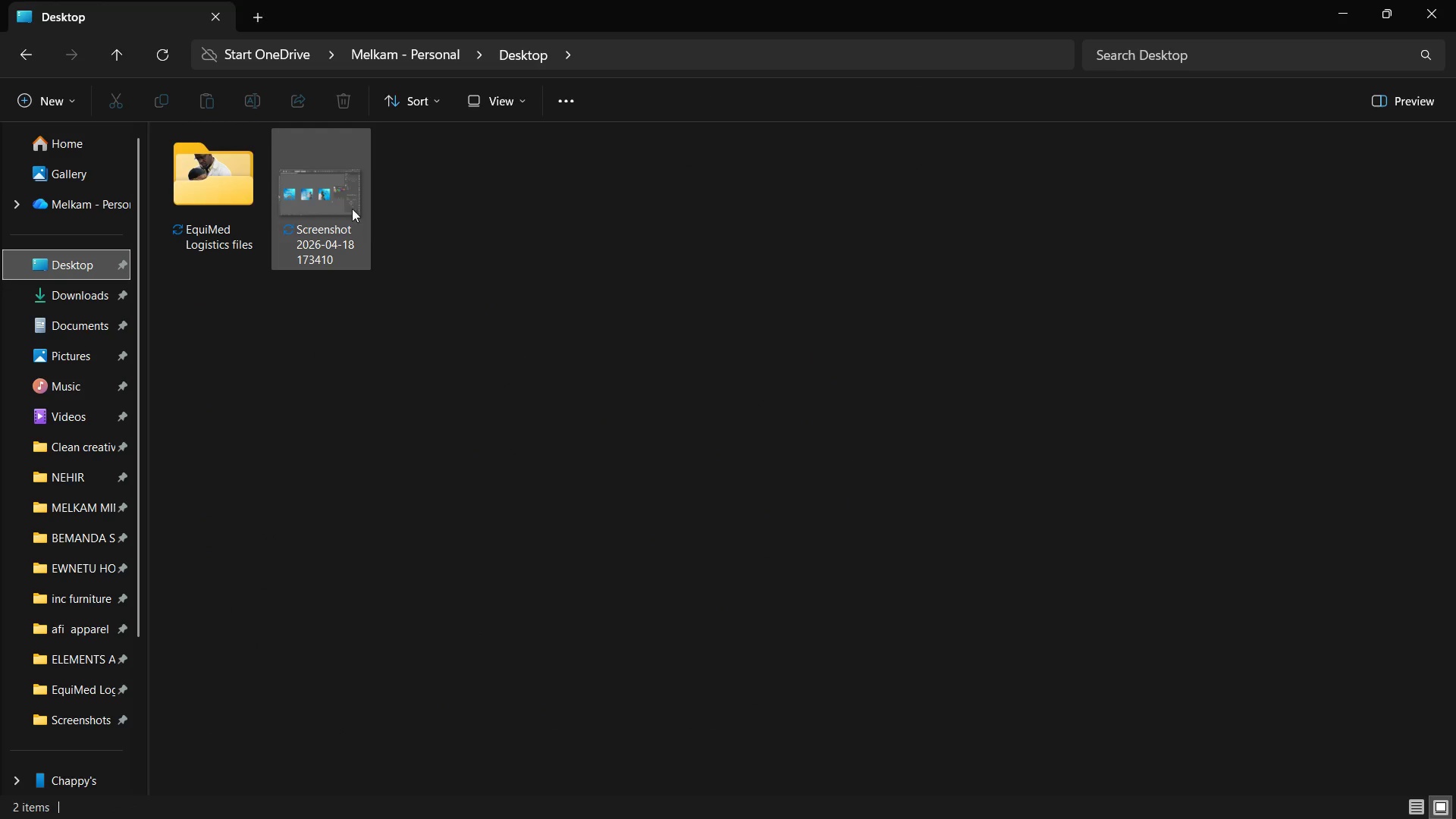 
left_click_drag(start_coordinate=[343, 201], to_coordinate=[342, 206])
 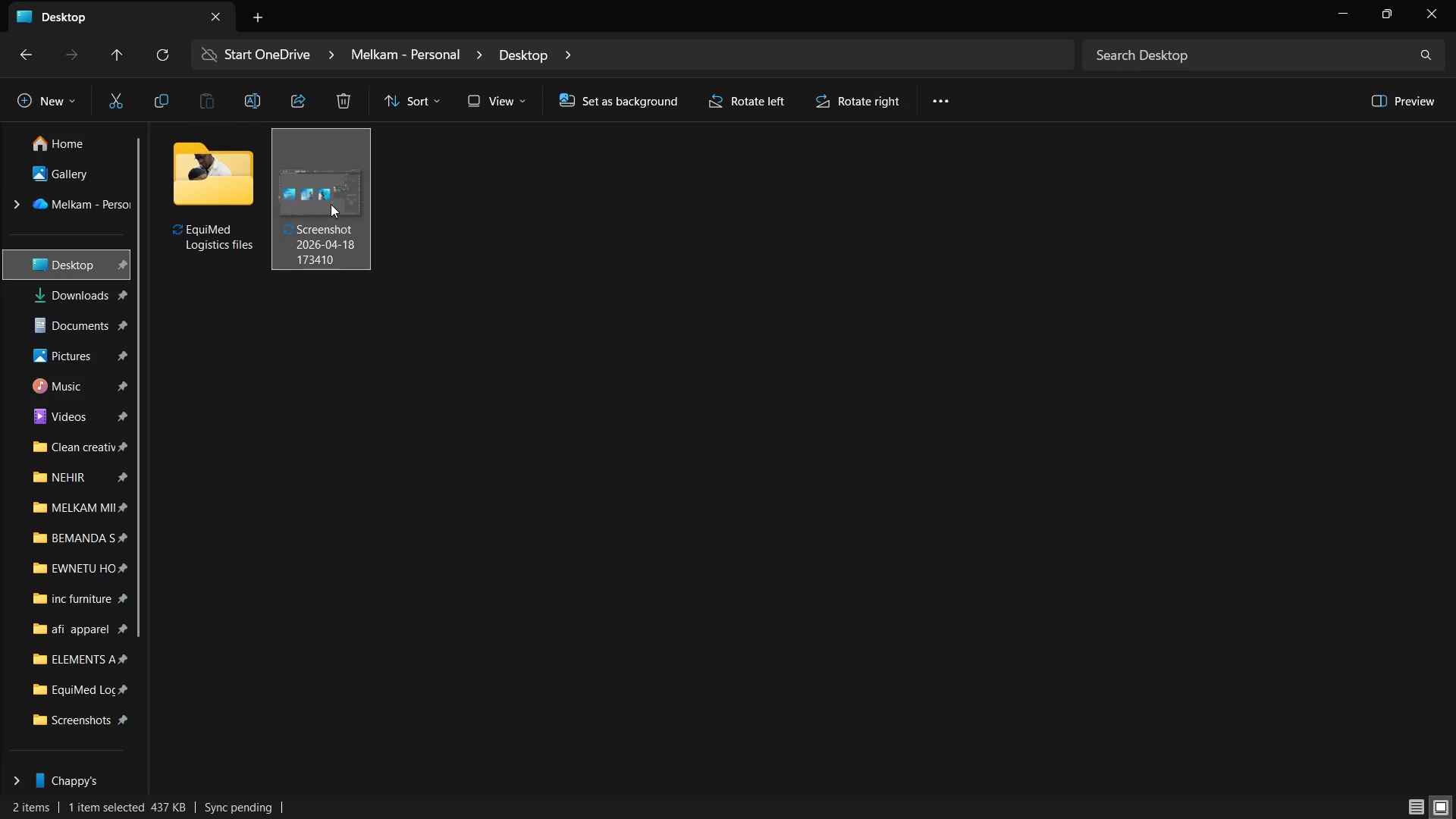 
double_click([331, 204])
 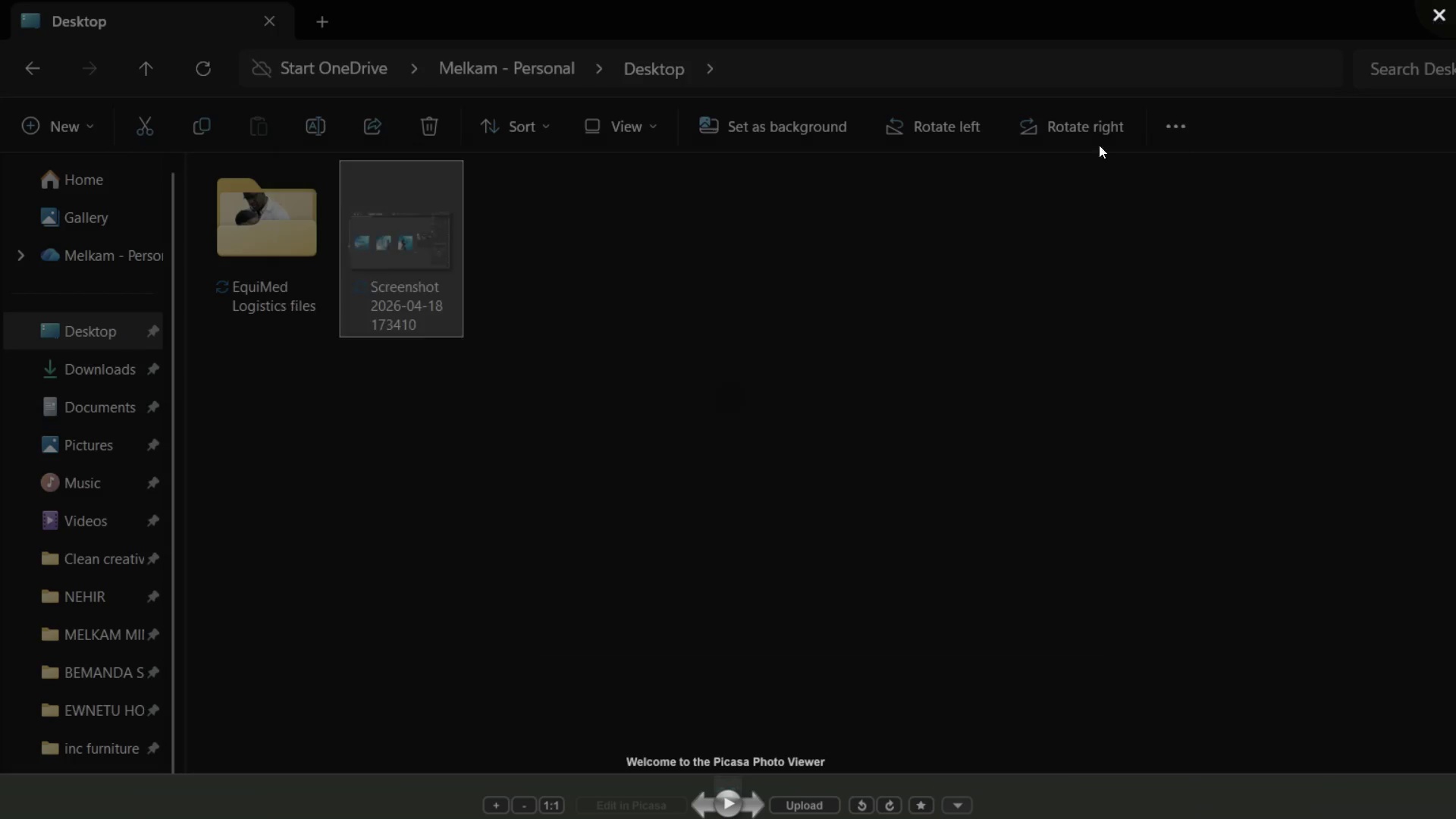 
left_click_drag(start_coordinate=[306, 228], to_coordinate=[222, 212])
 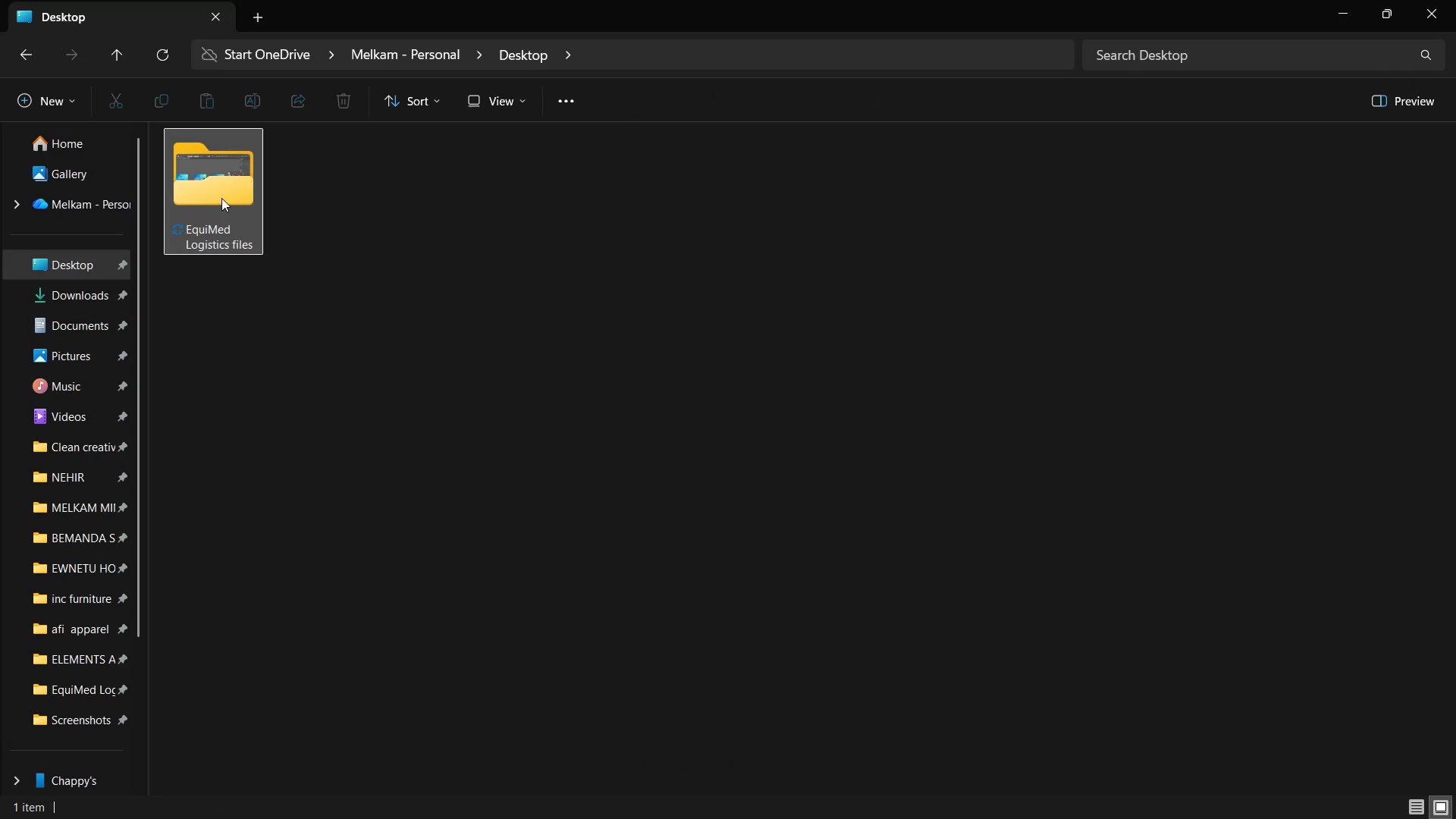 
double_click([221, 196])
 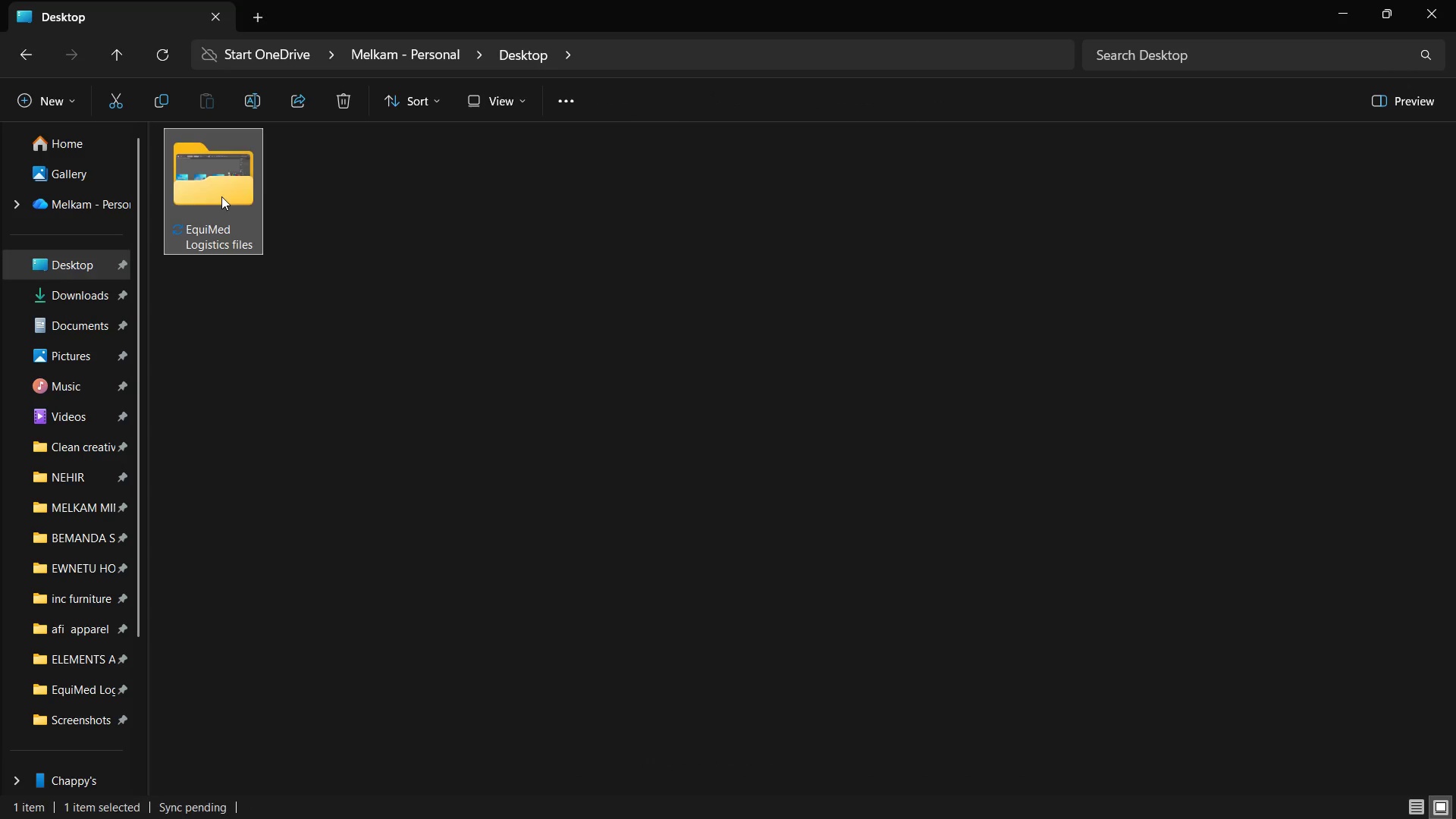 
triple_click([221, 196])
 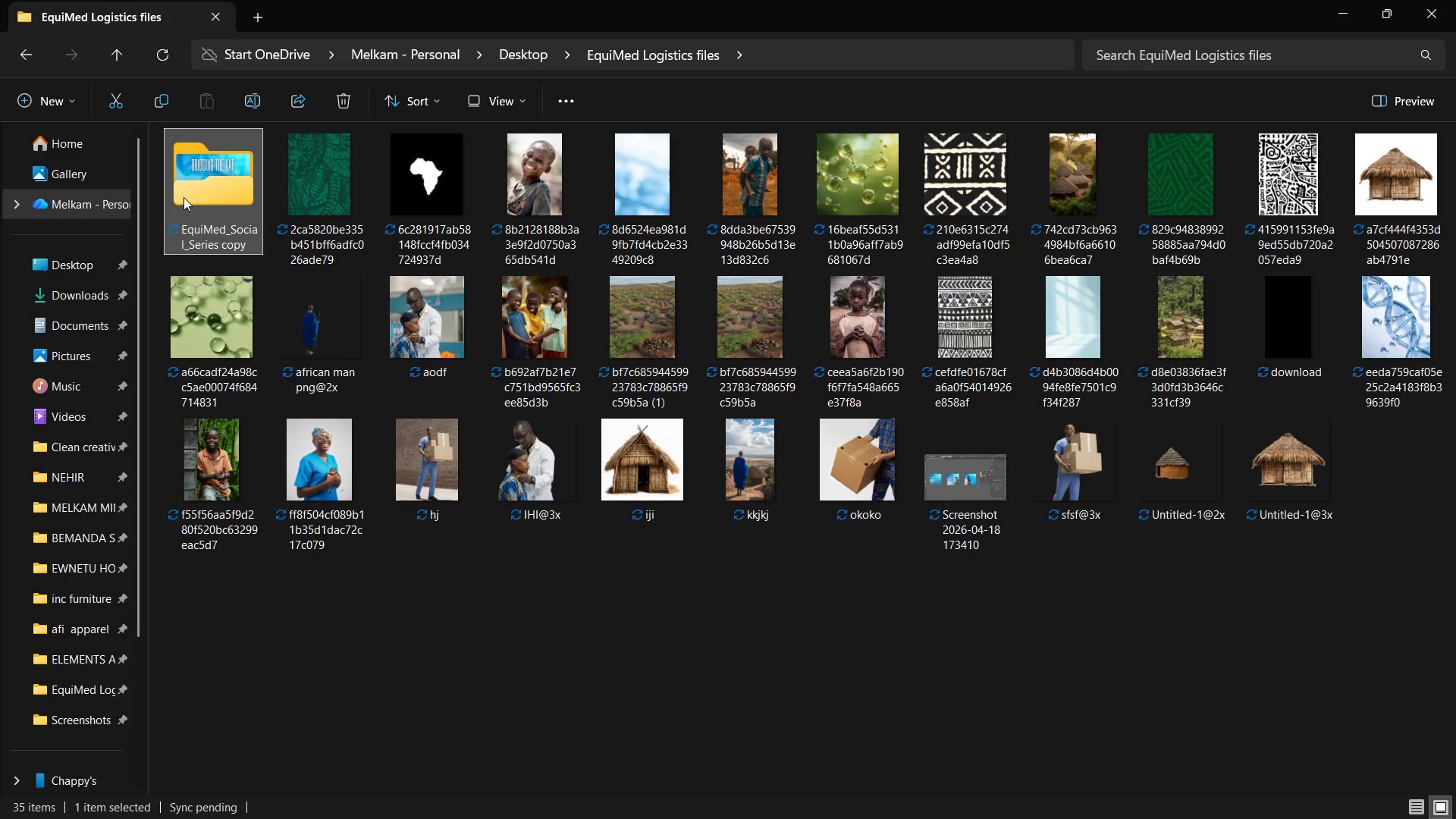 
mouse_move([234, 199])
 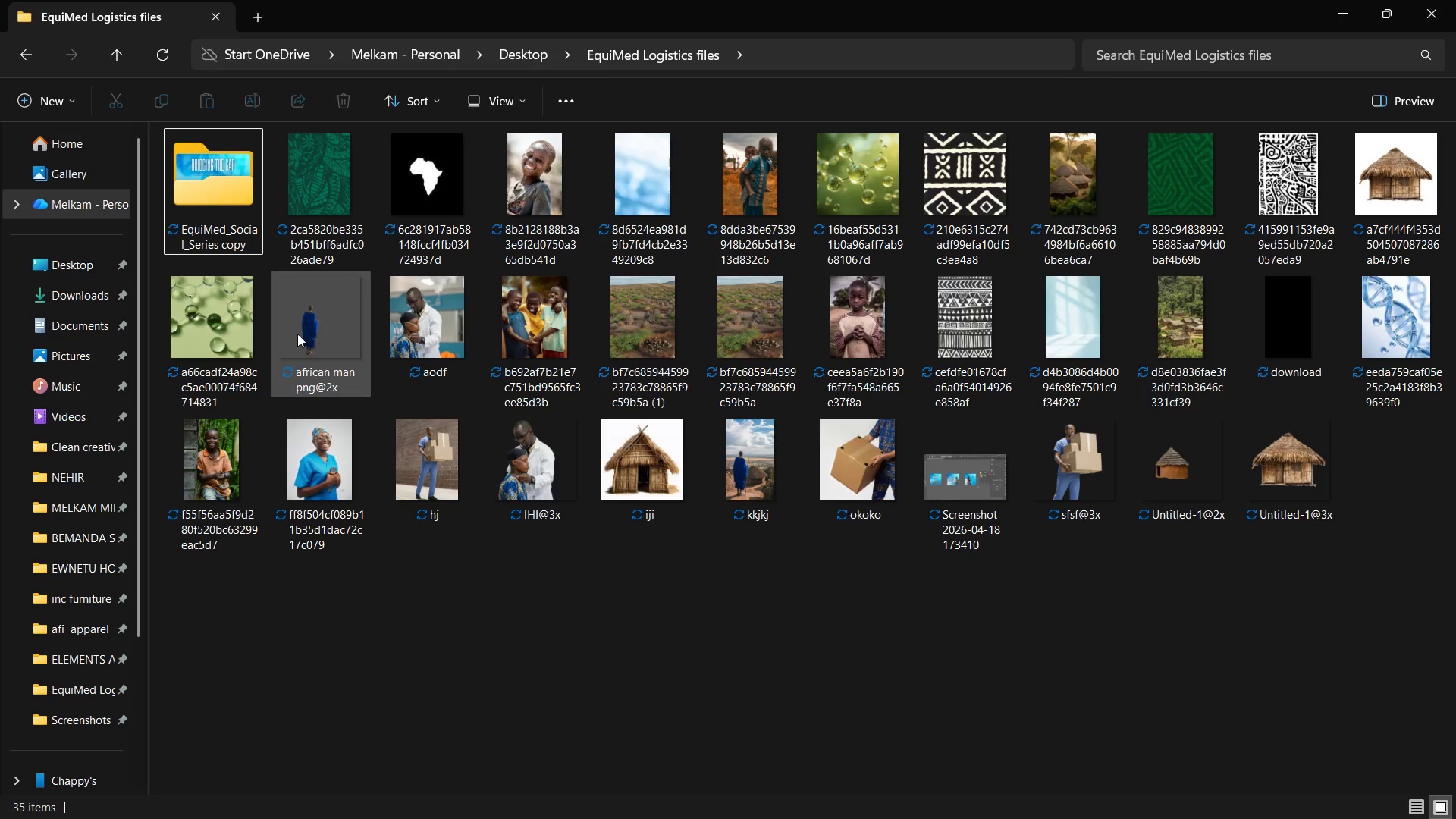 
double_click([205, 201])
 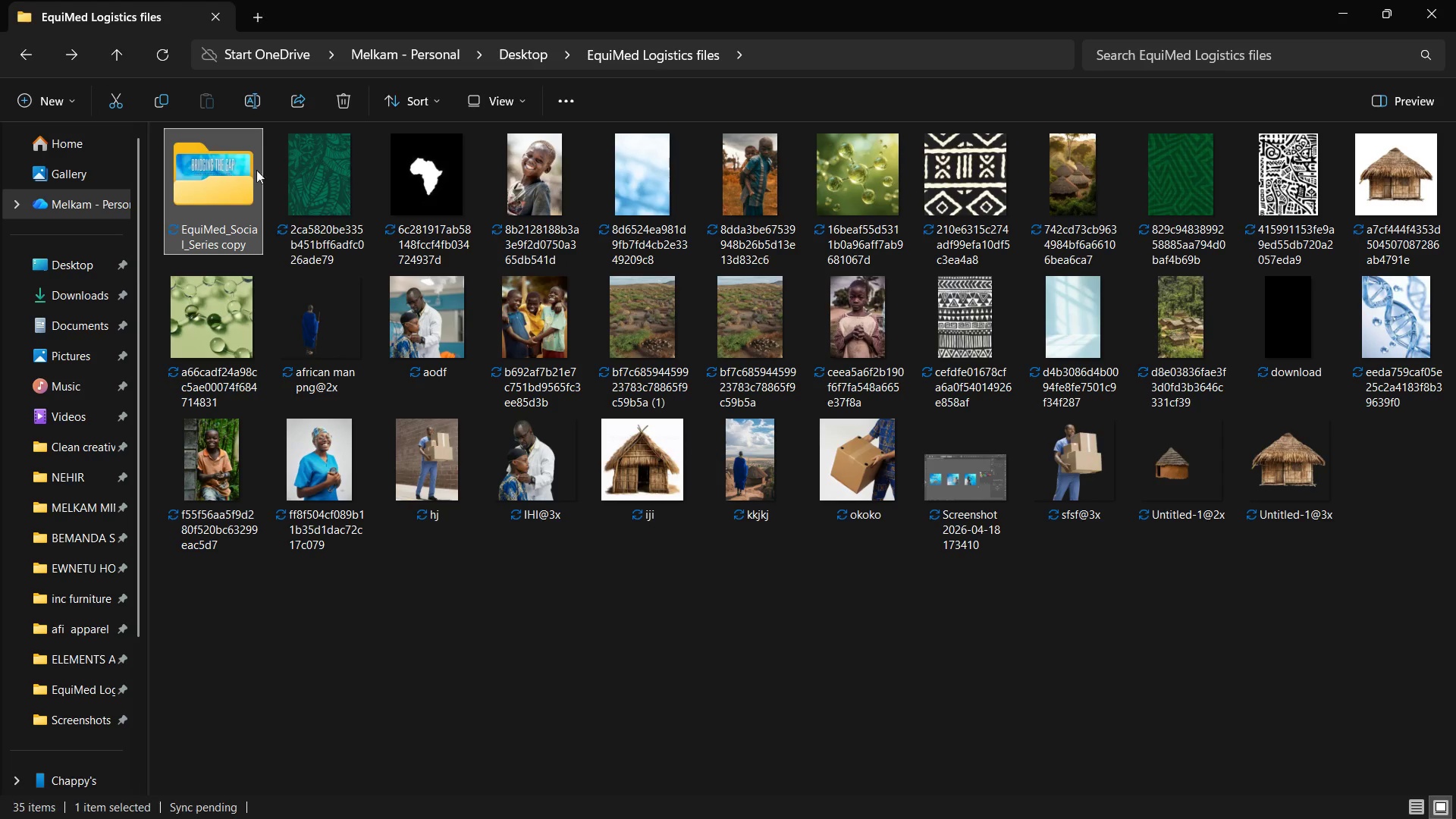 
left_click_drag(start_coordinate=[959, 491], to_coordinate=[212, 170])
 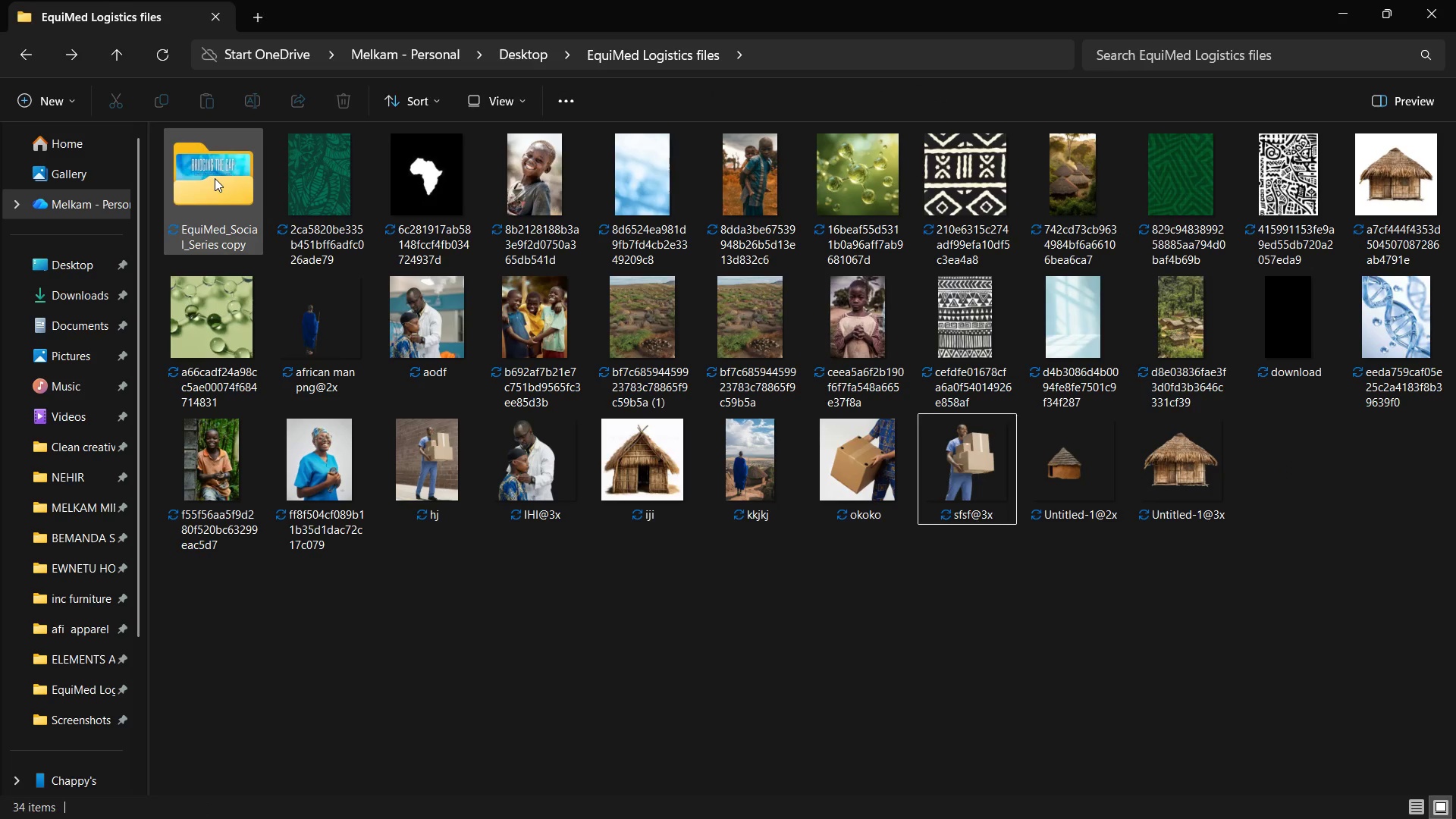 
double_click([215, 178])
 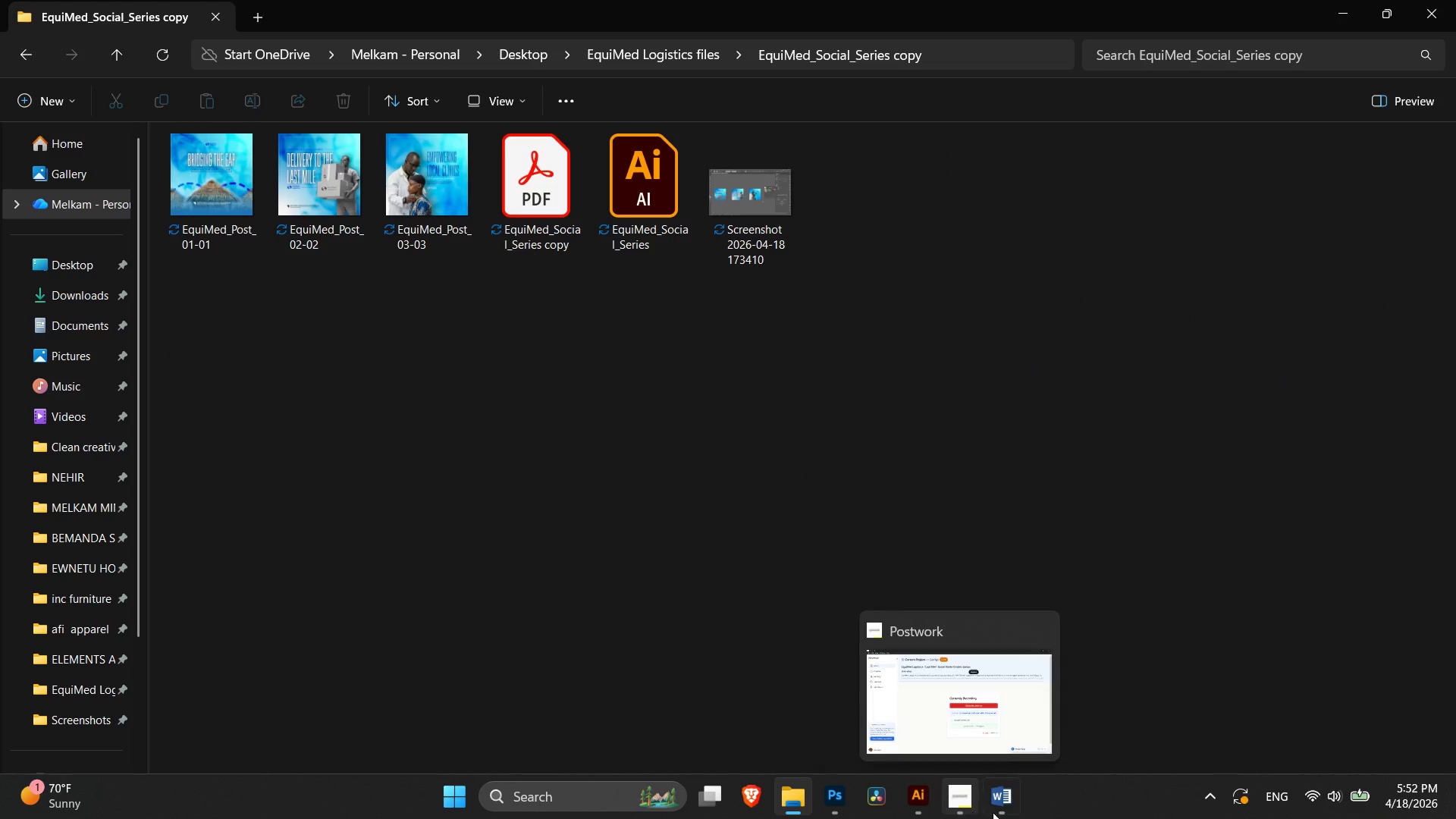 
scroll: coordinate [356, 285], scroll_direction: up, amount: 9.0
 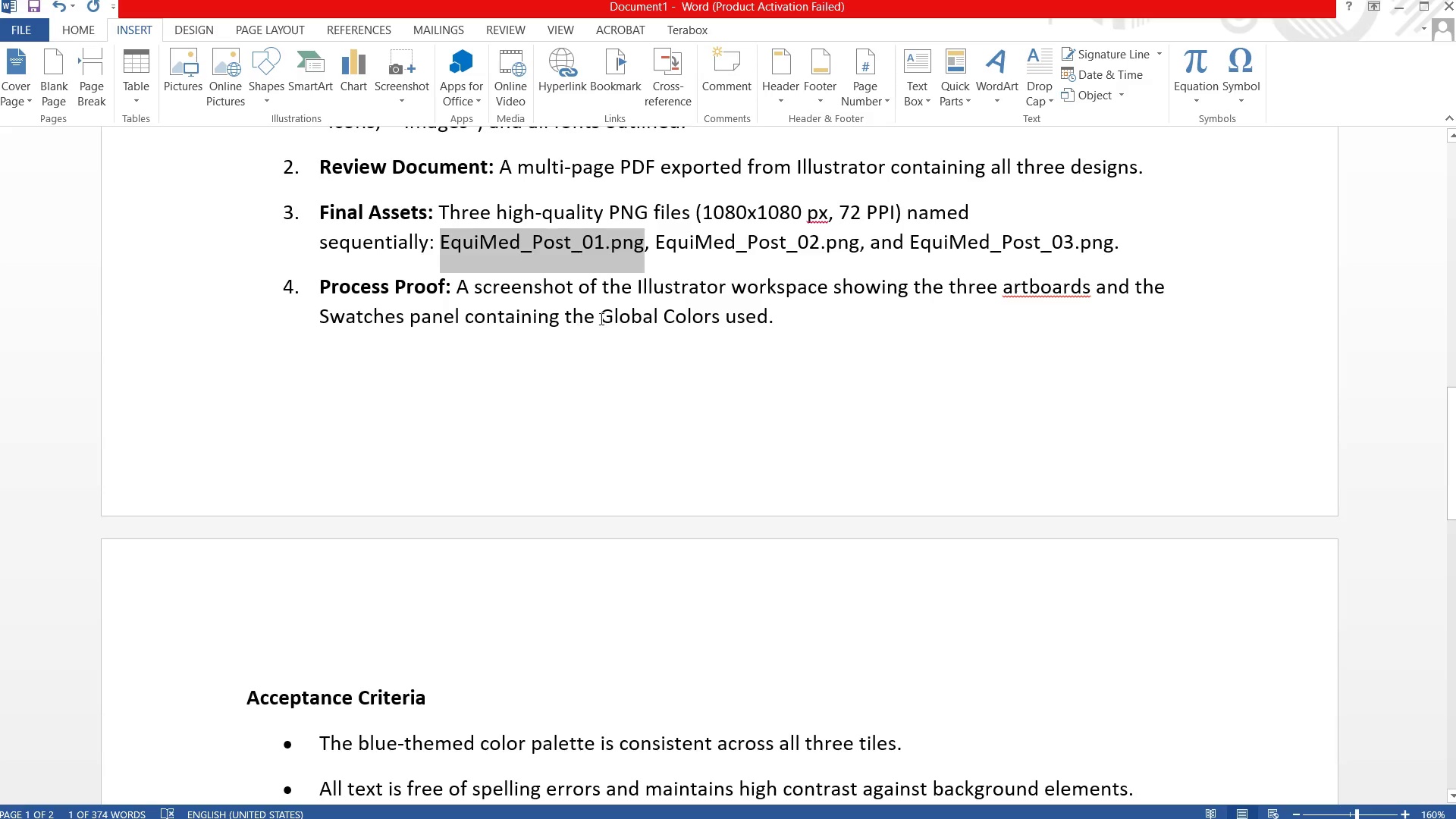 
wait(7.35)
 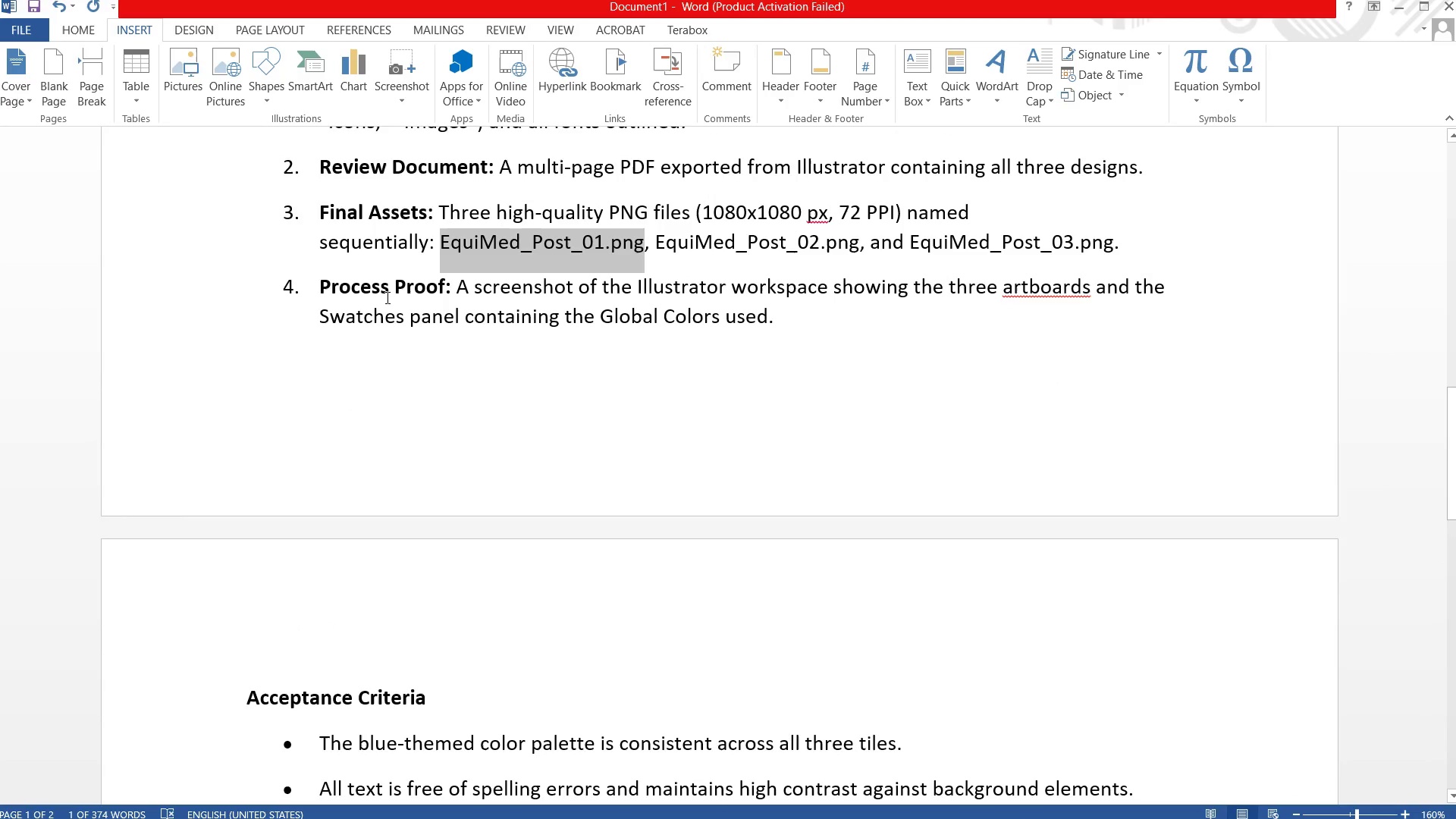 
scroll: coordinate [781, 469], scroll_direction: down, amount: 10.0
 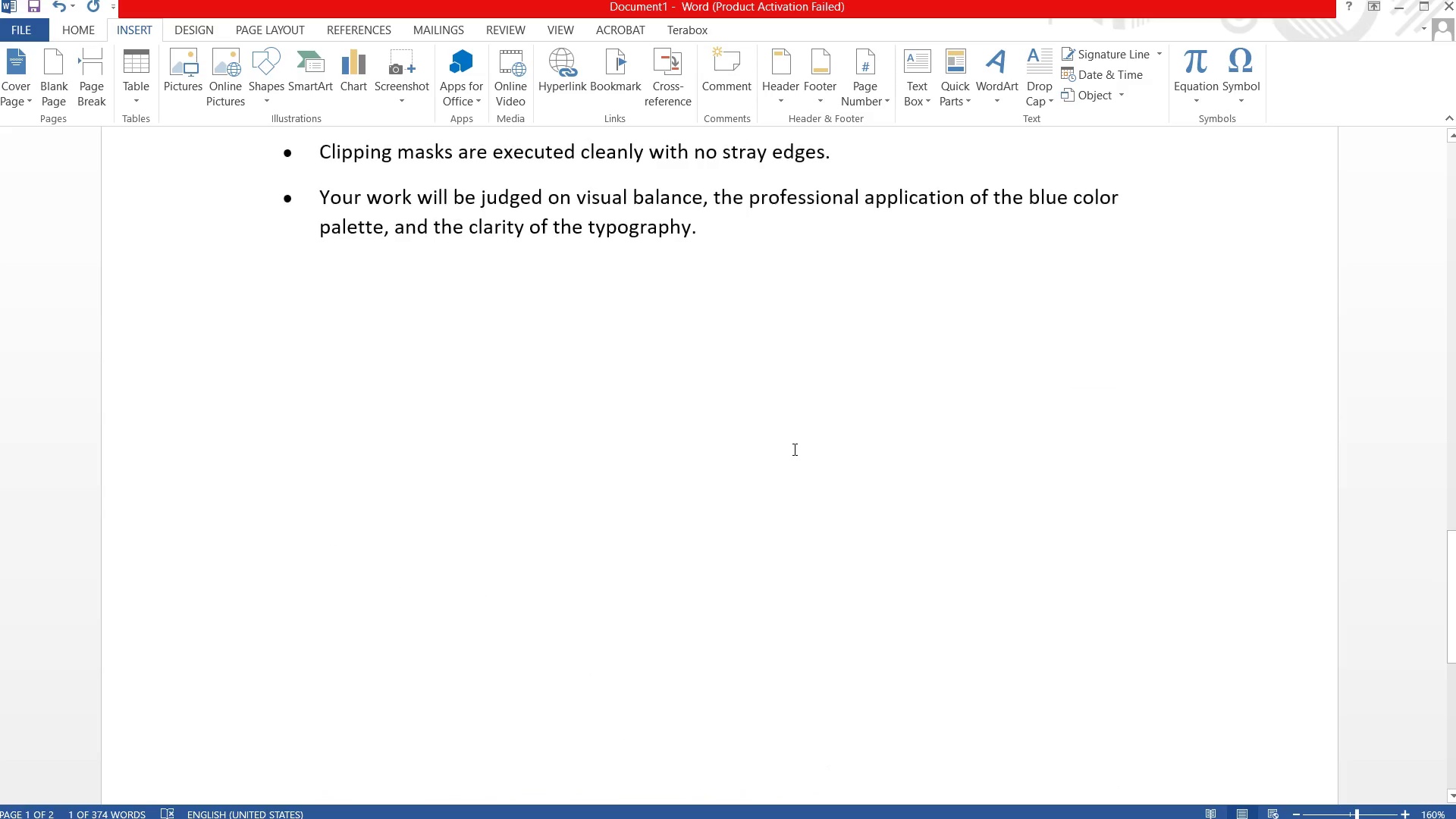 